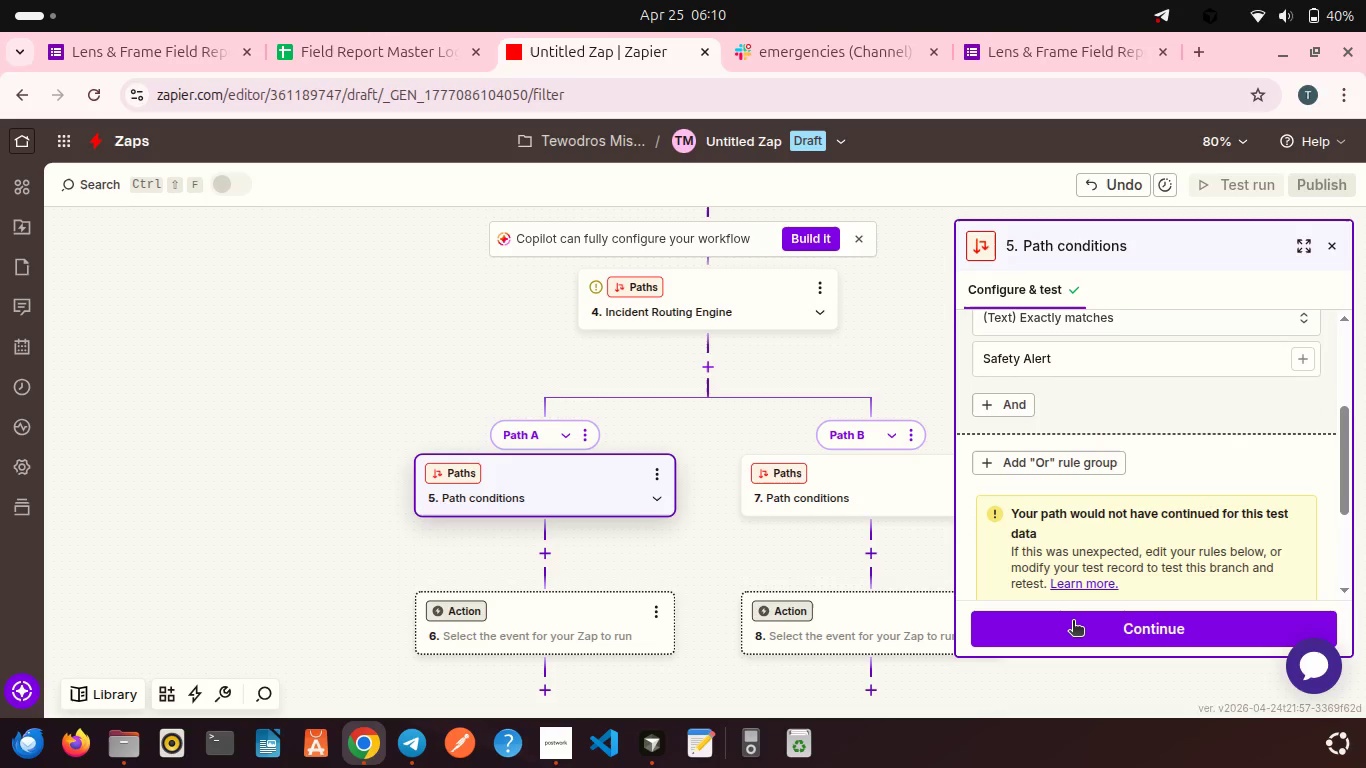 
scroll: coordinate [1042, 527], scroll_direction: down, amount: 5.0
 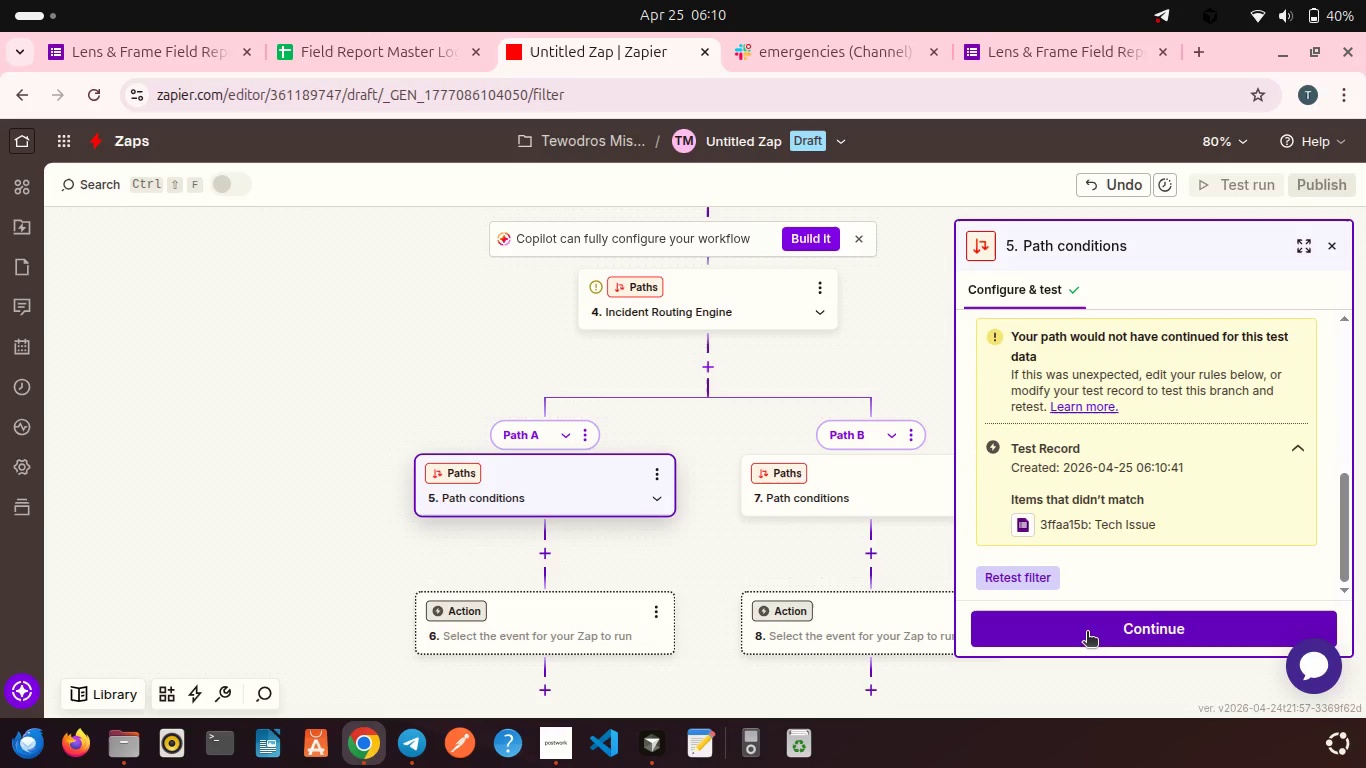 
left_click([1087, 633])
 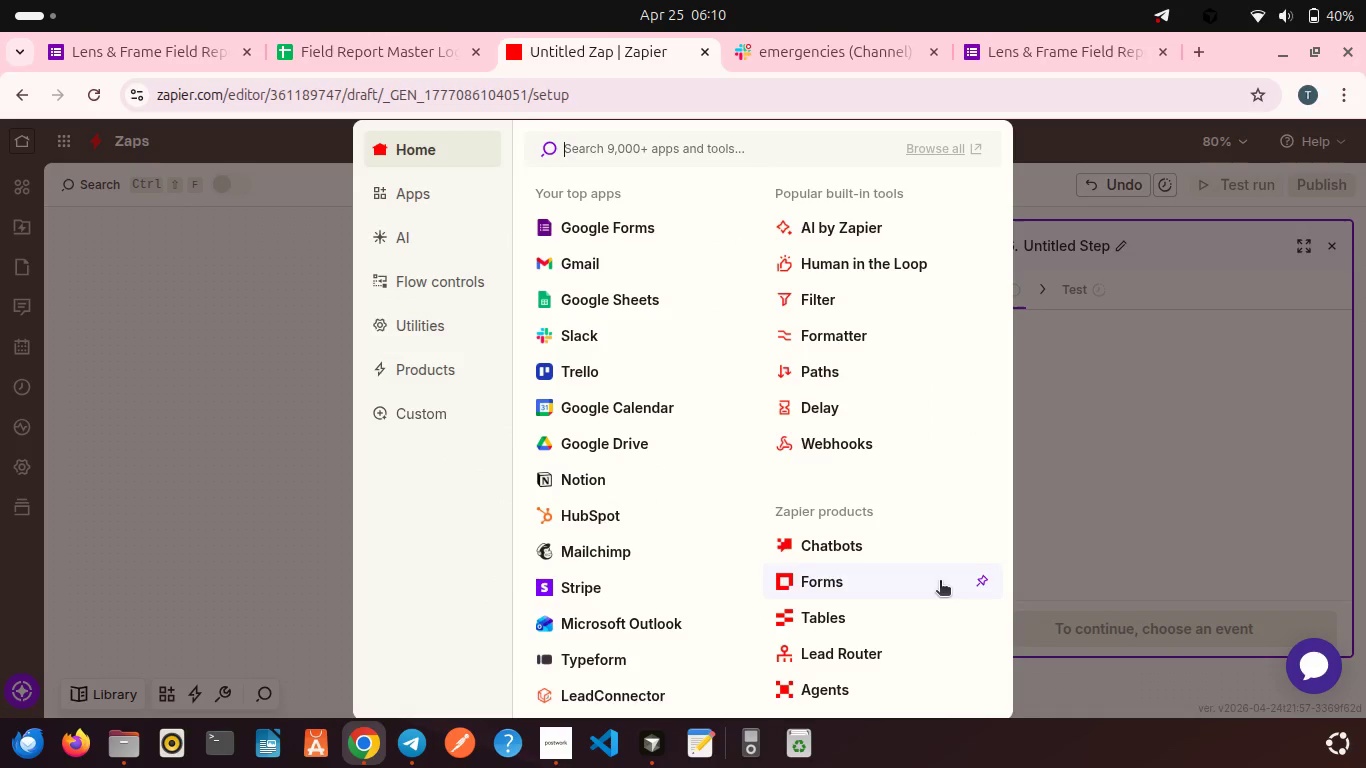 
left_click([583, 337])
 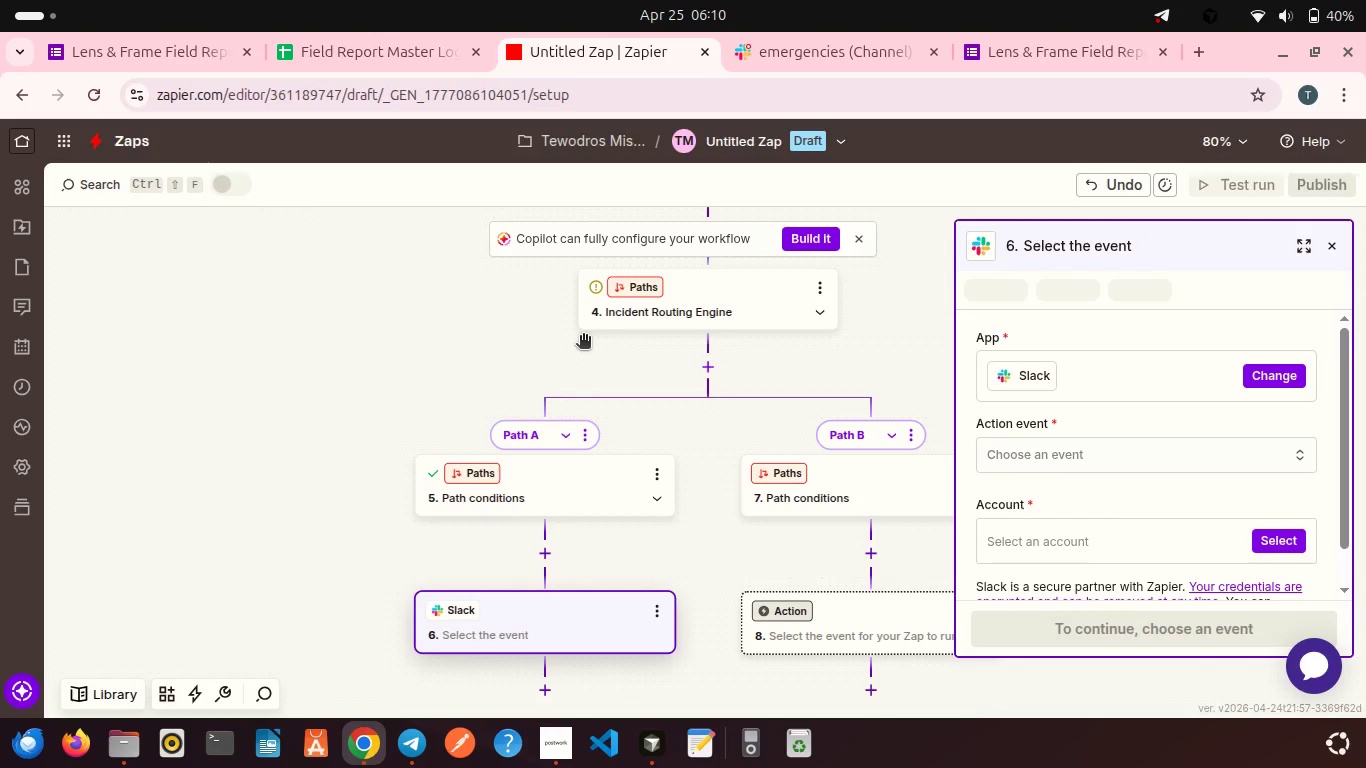 
scroll: coordinate [583, 337], scroll_direction: down, amount: 1.0
 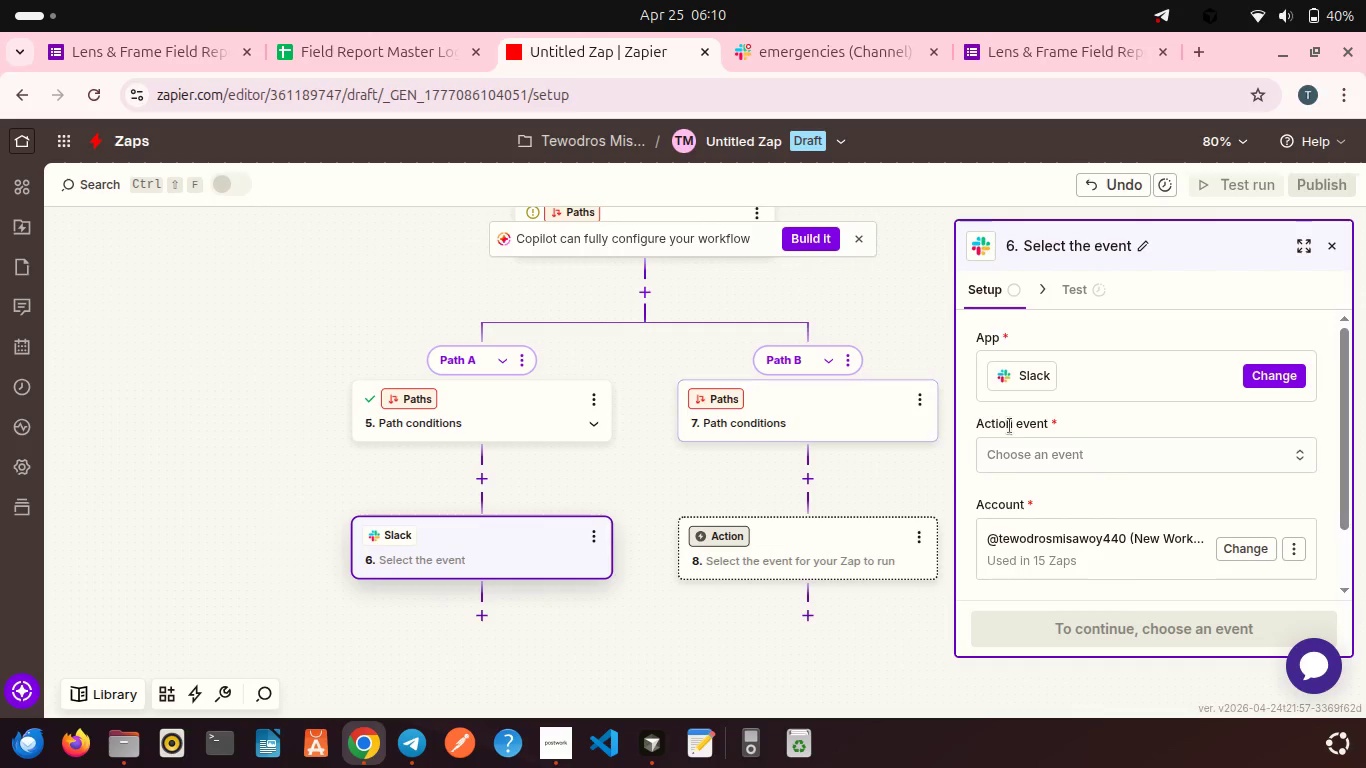 
left_click([1024, 447])
 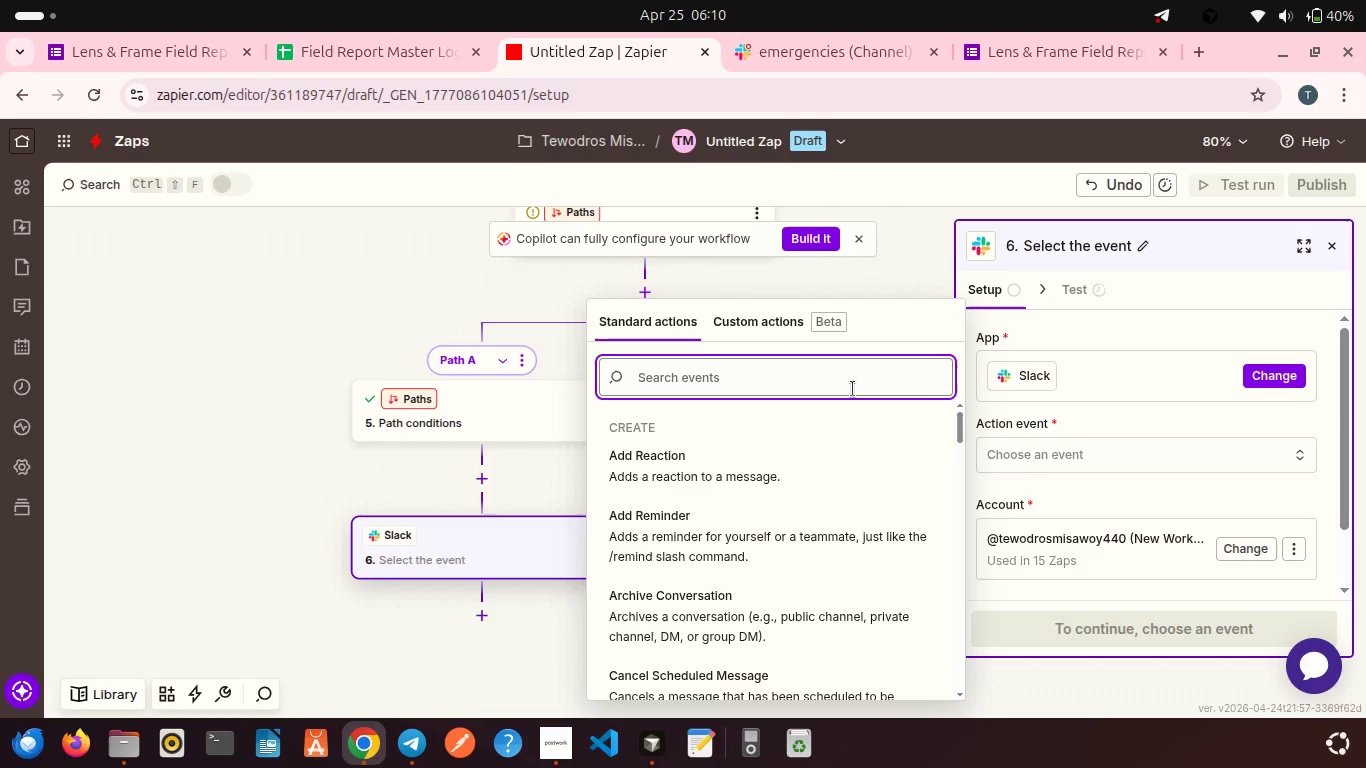 
wait(7.72)
 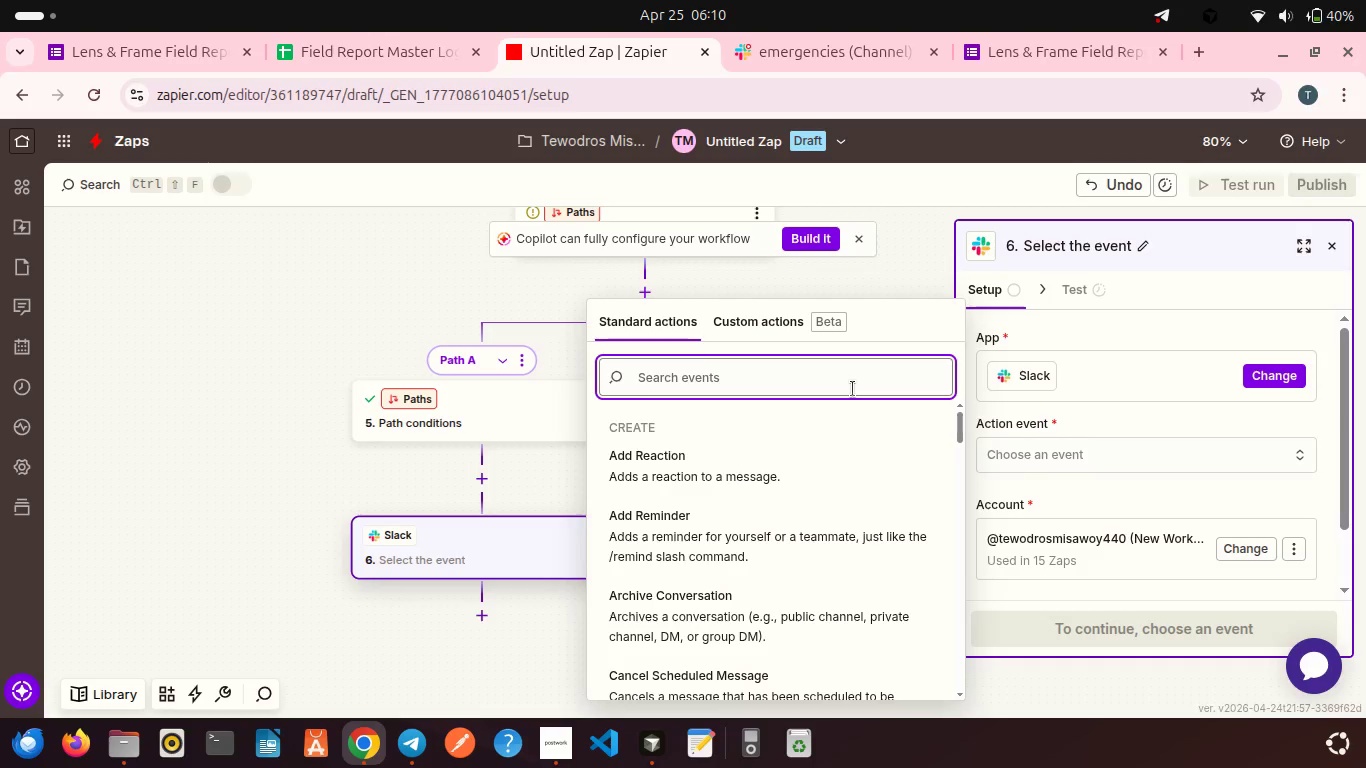 
left_click([834, 70])
 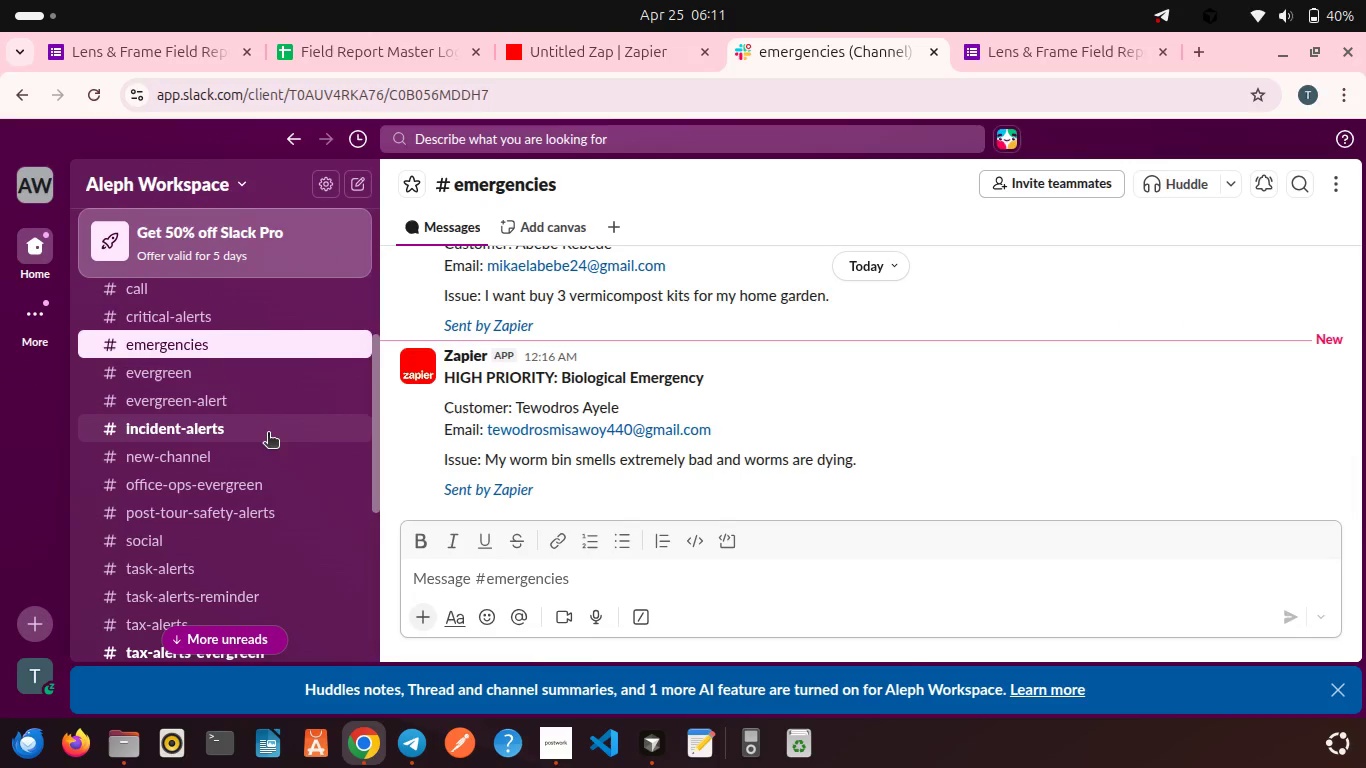 
left_click([243, 430])
 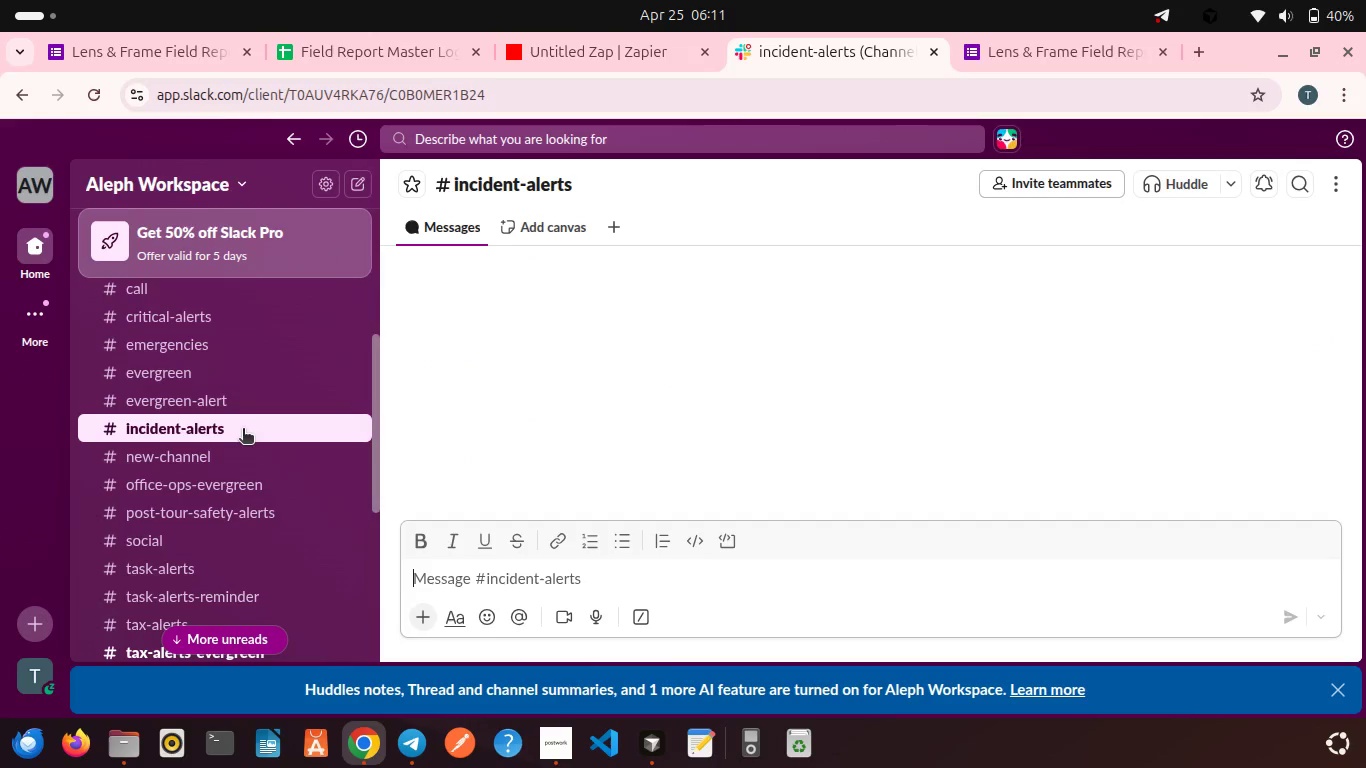 
scroll: coordinate [452, 409], scroll_direction: down, amount: 14.0
 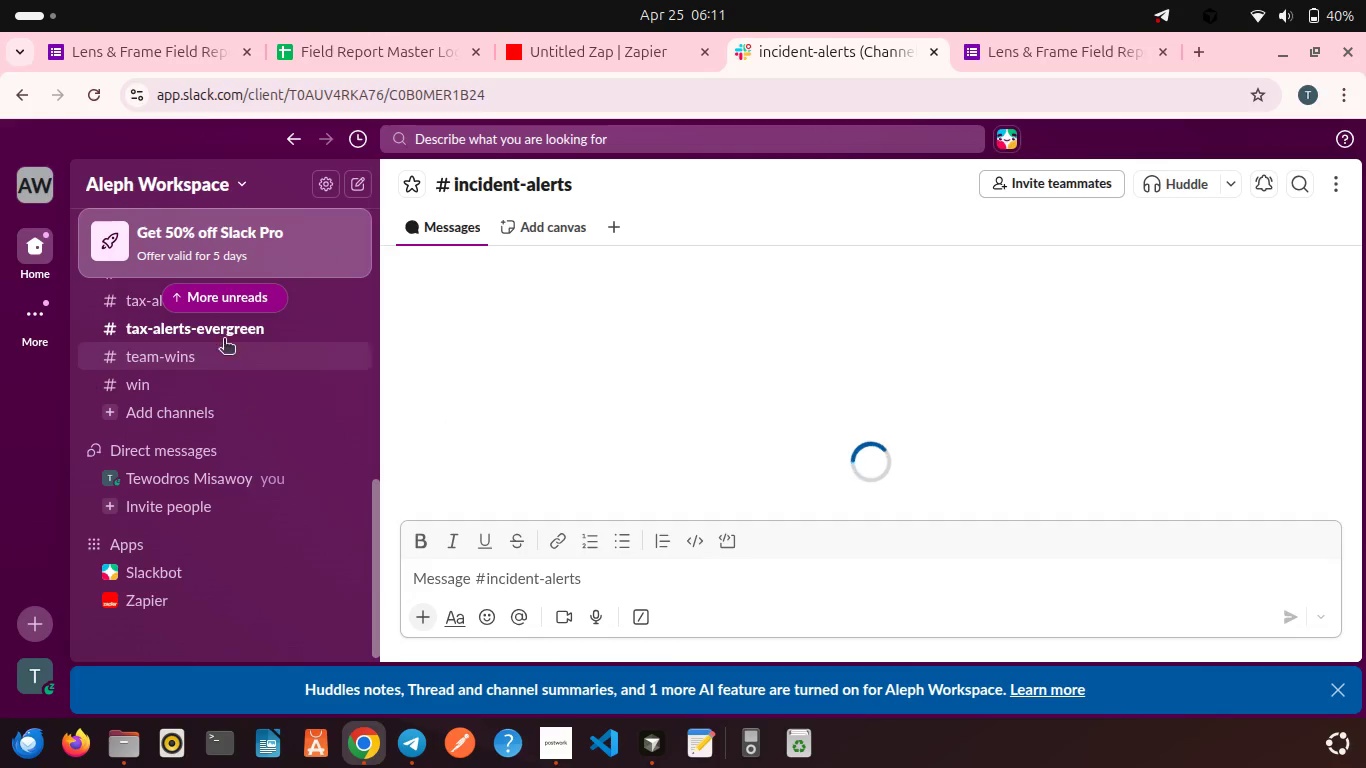 
left_click([219, 336])
 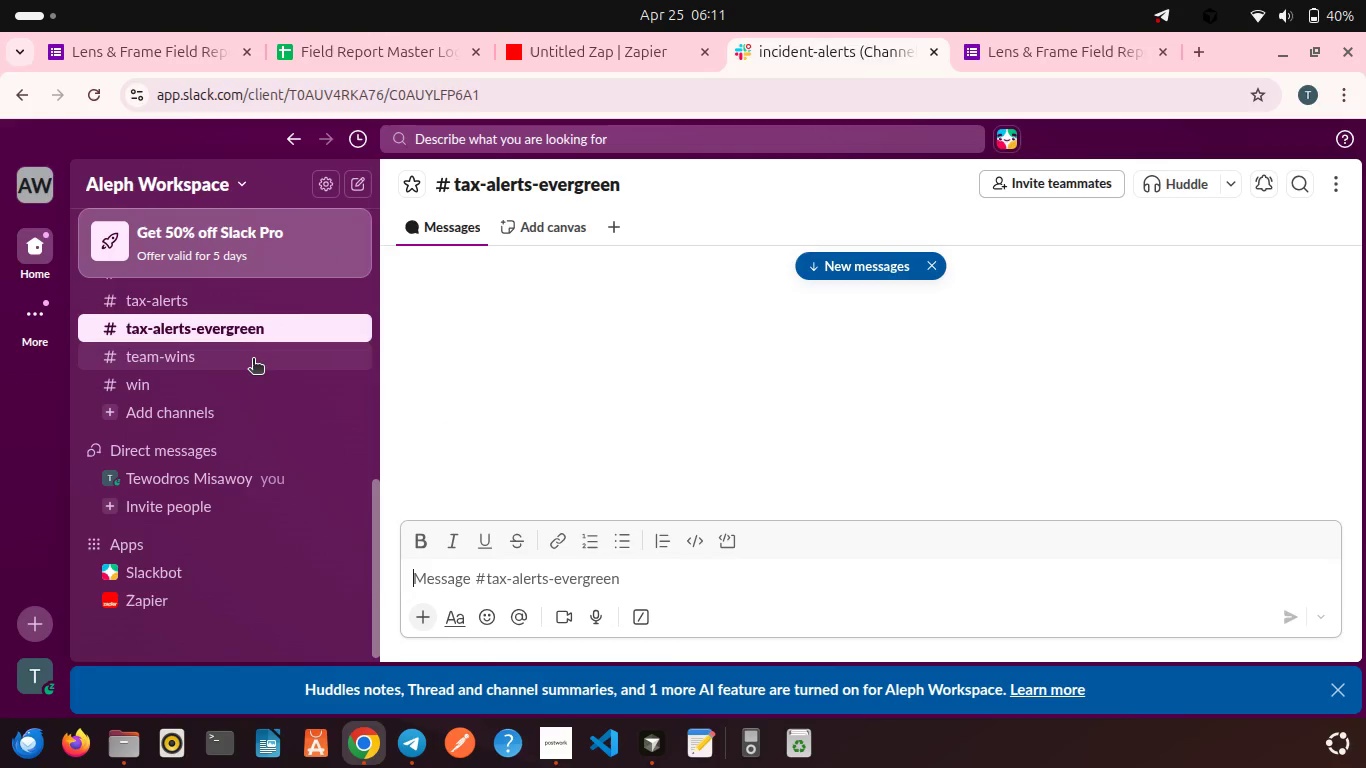 
scroll: coordinate [253, 360], scroll_direction: up, amount: 9.0
 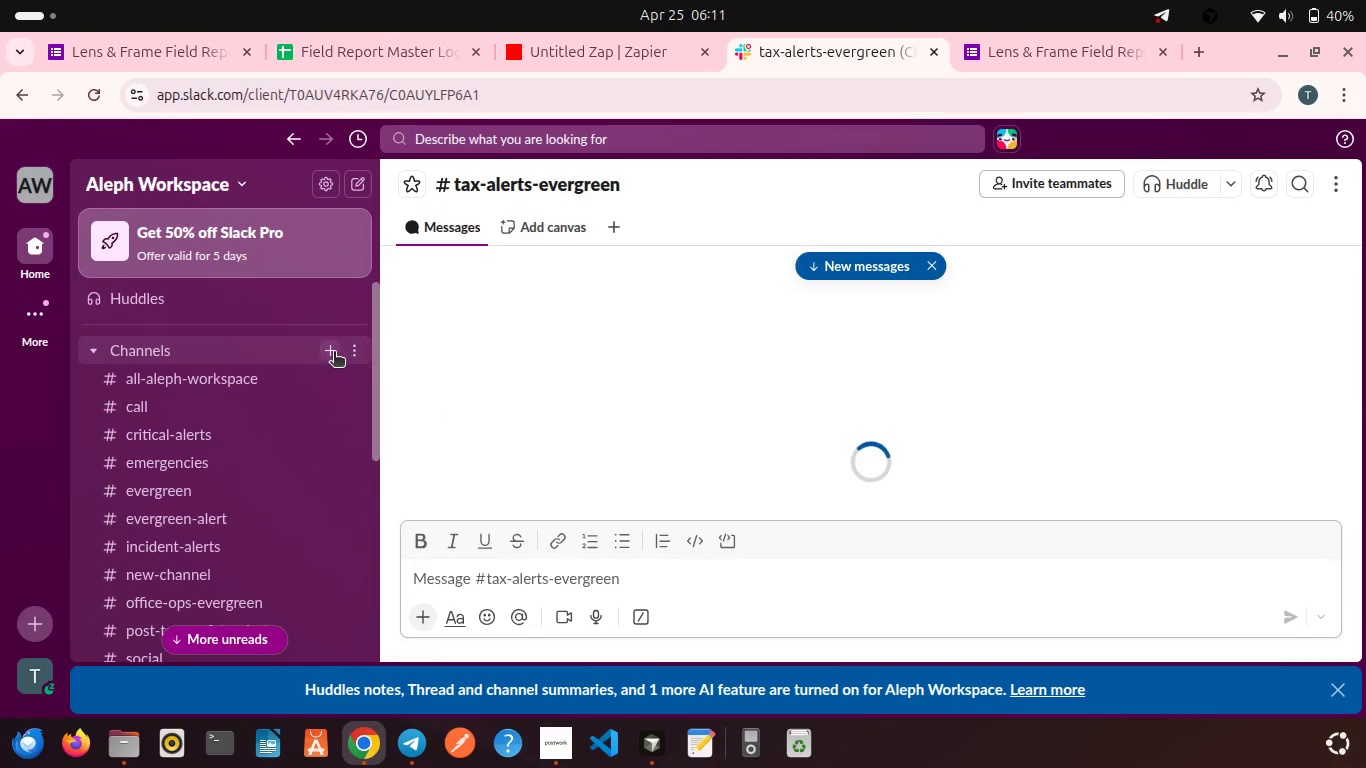 
left_click([328, 353])
 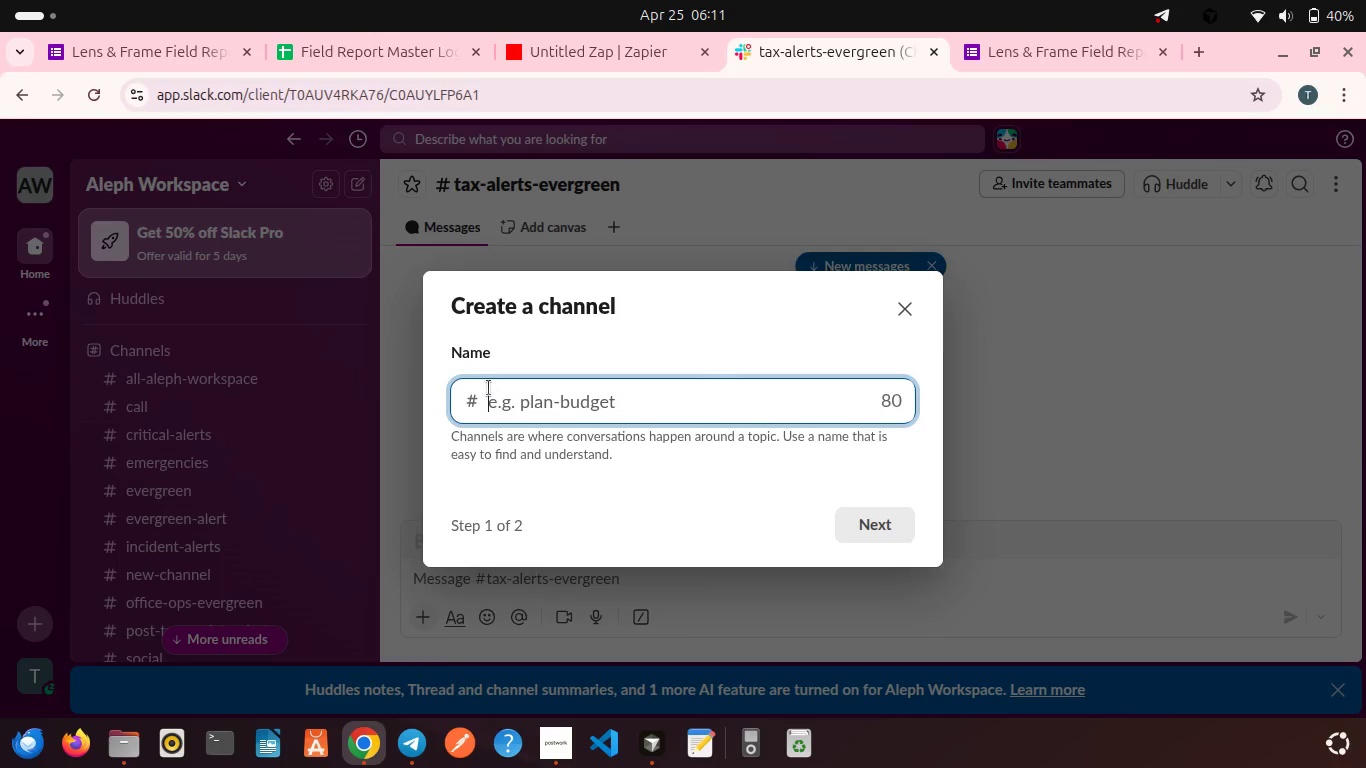 
type(high-priority)
 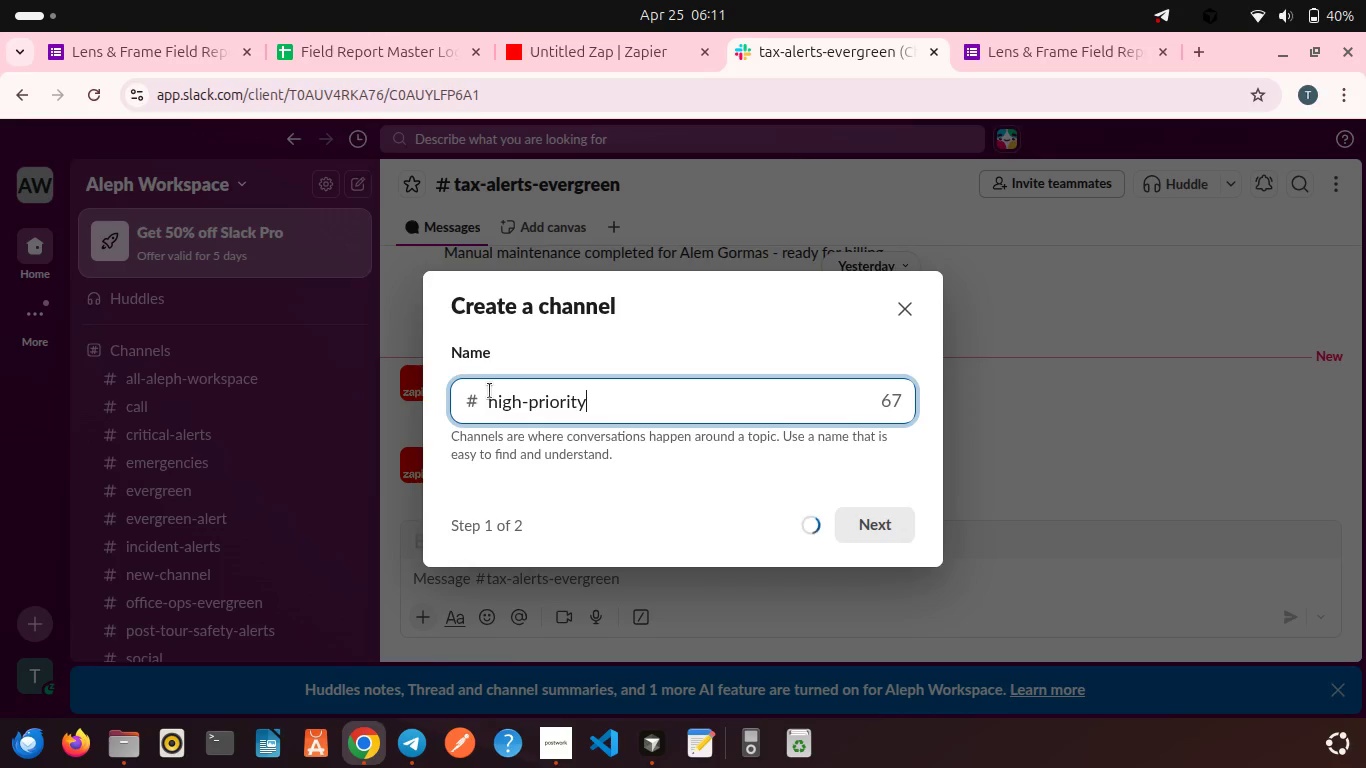 
wait(10.3)
 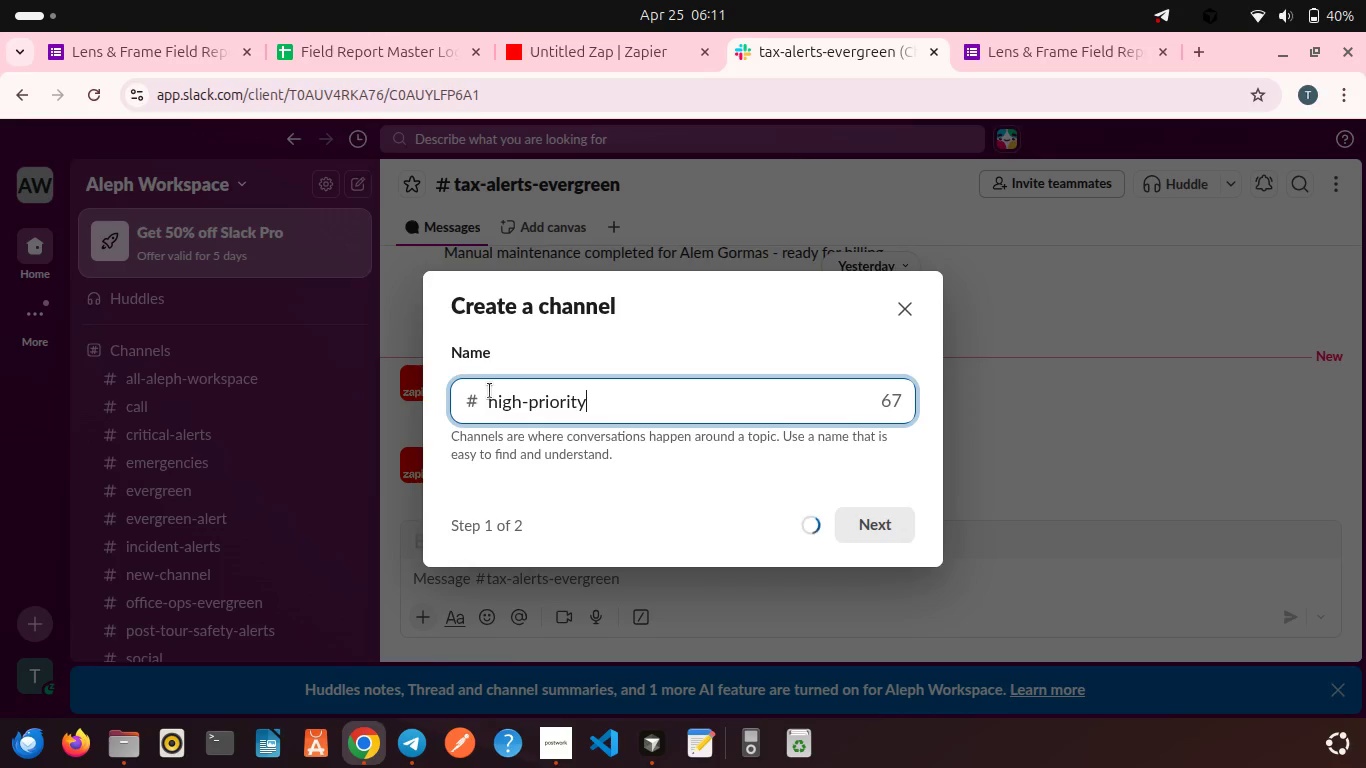 
left_click([889, 532])
 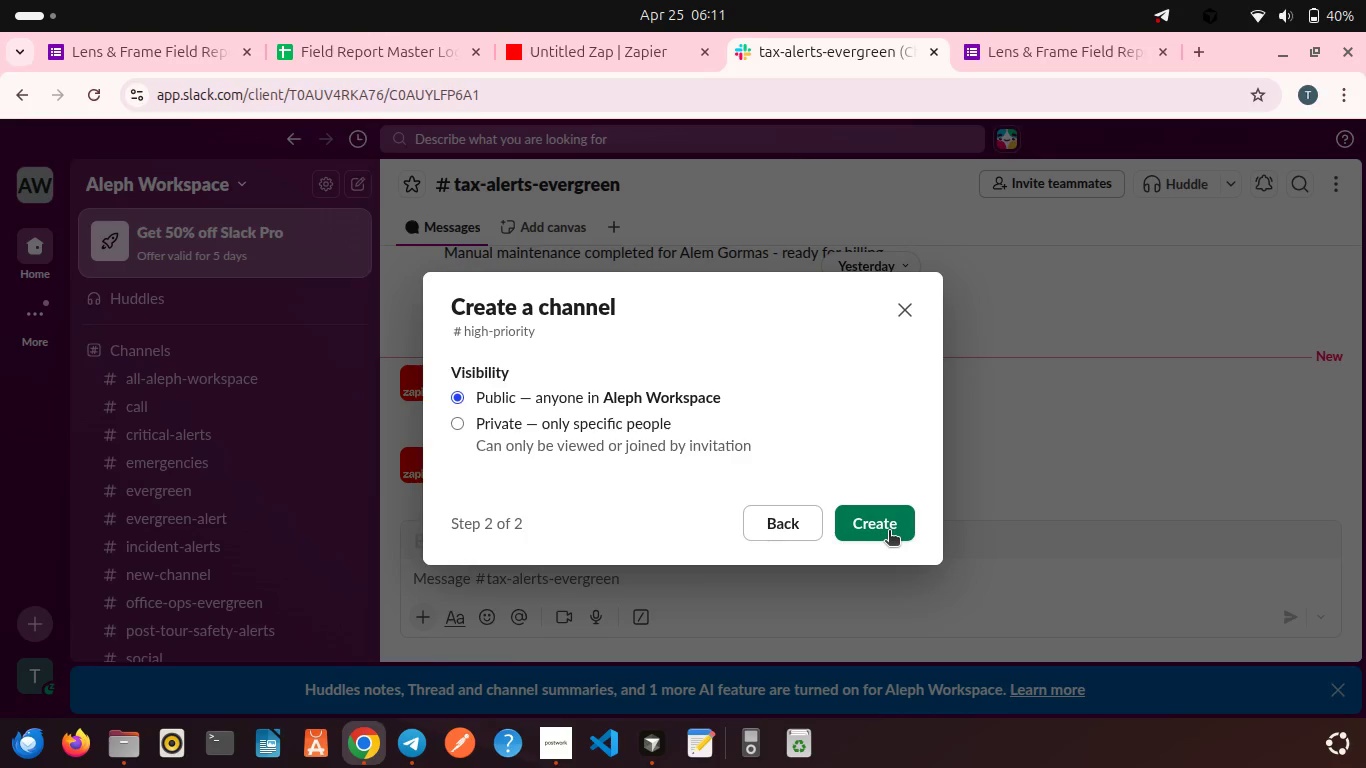 
left_click([886, 532])
 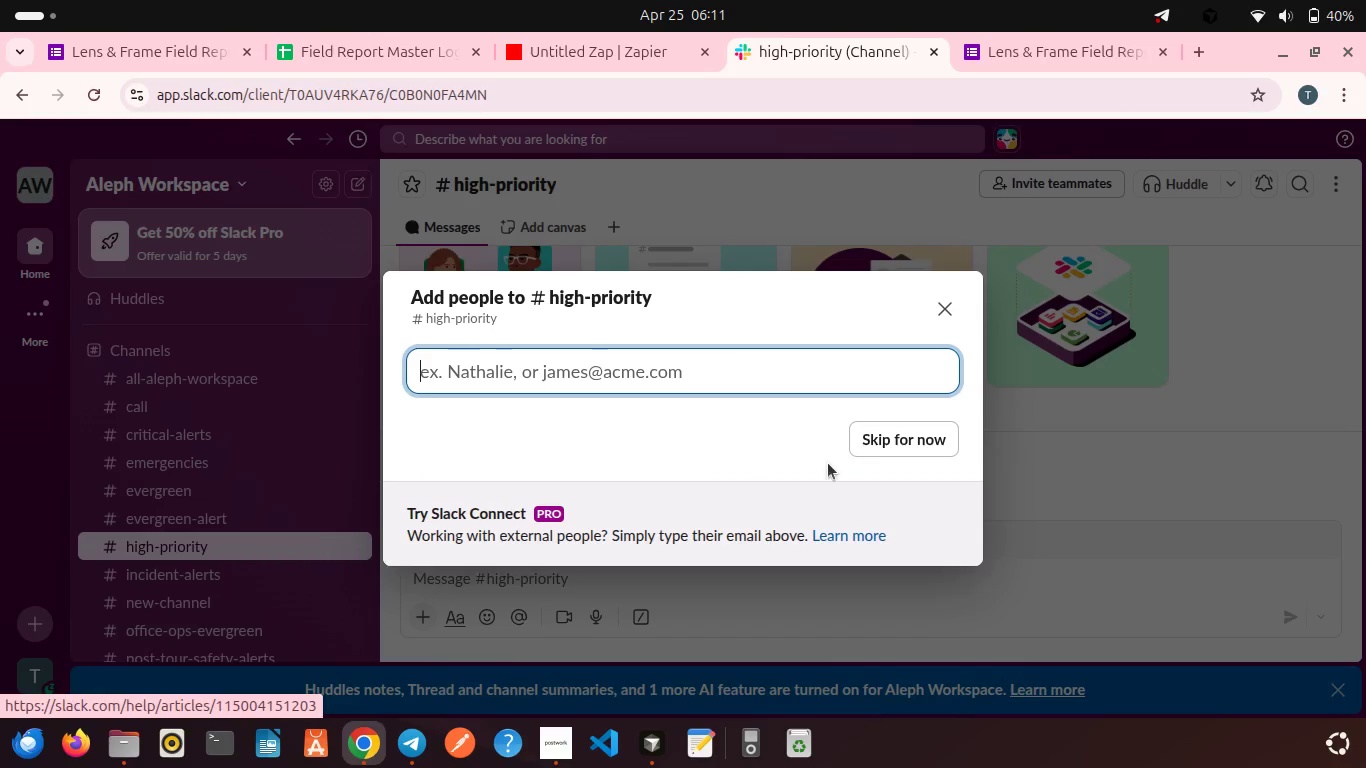 
left_click([872, 442])
 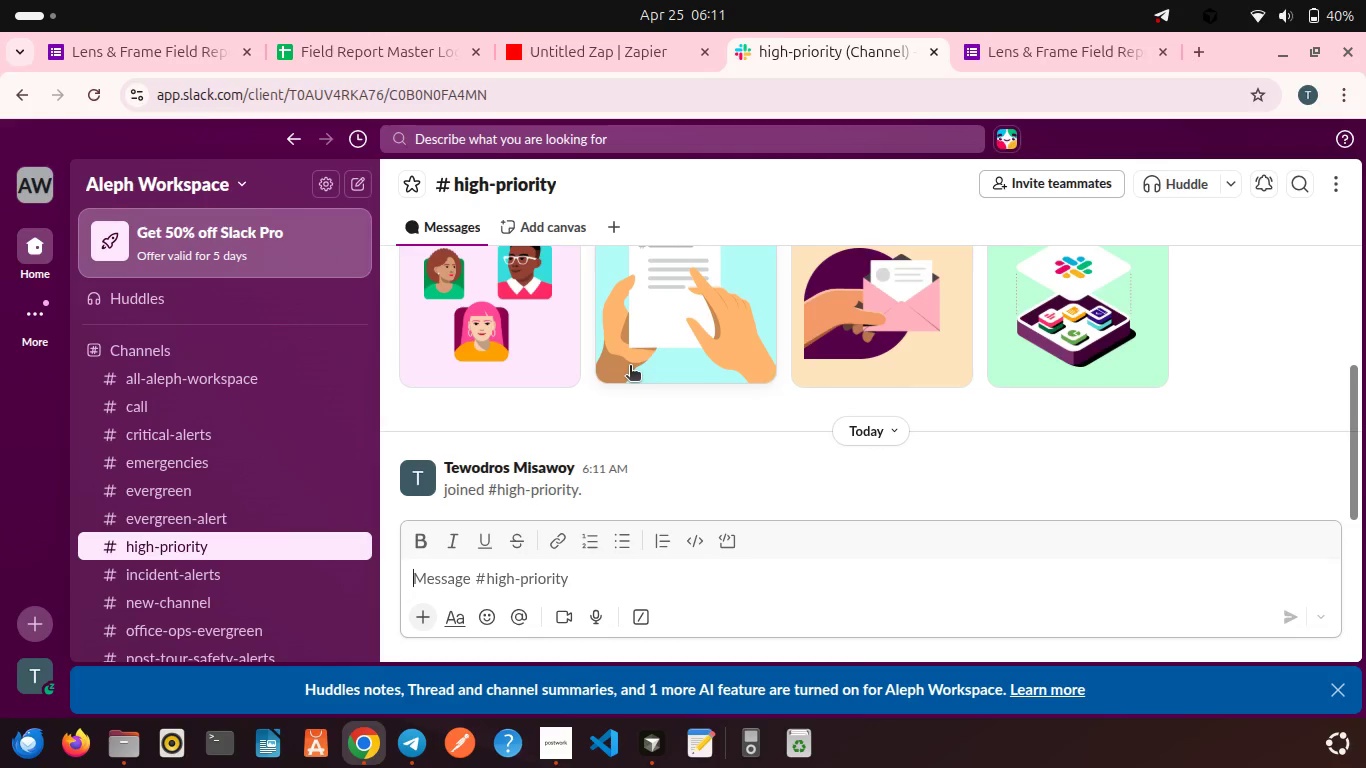 
scroll: coordinate [430, 386], scroll_direction: up, amount: 2.0
 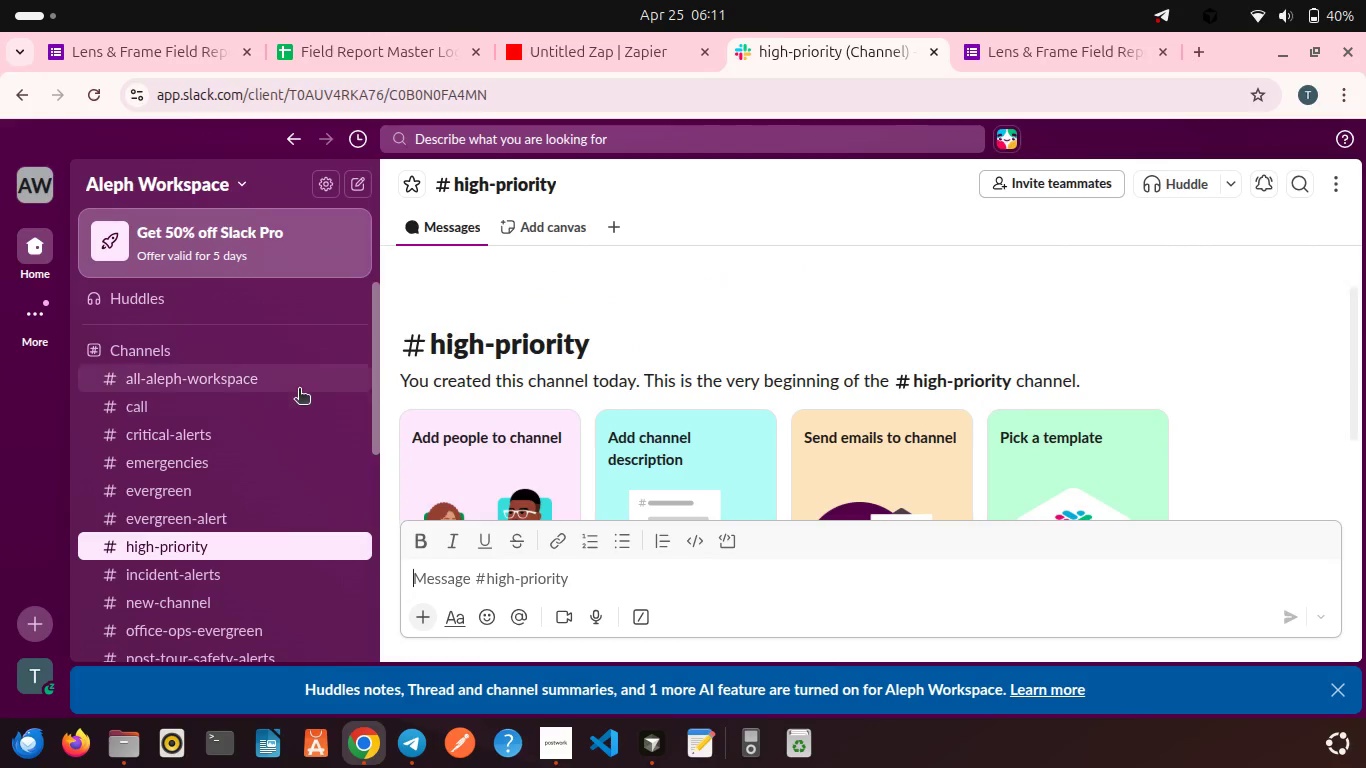 
scroll: coordinate [490, 359], scroll_direction: down, amount: 13.0
 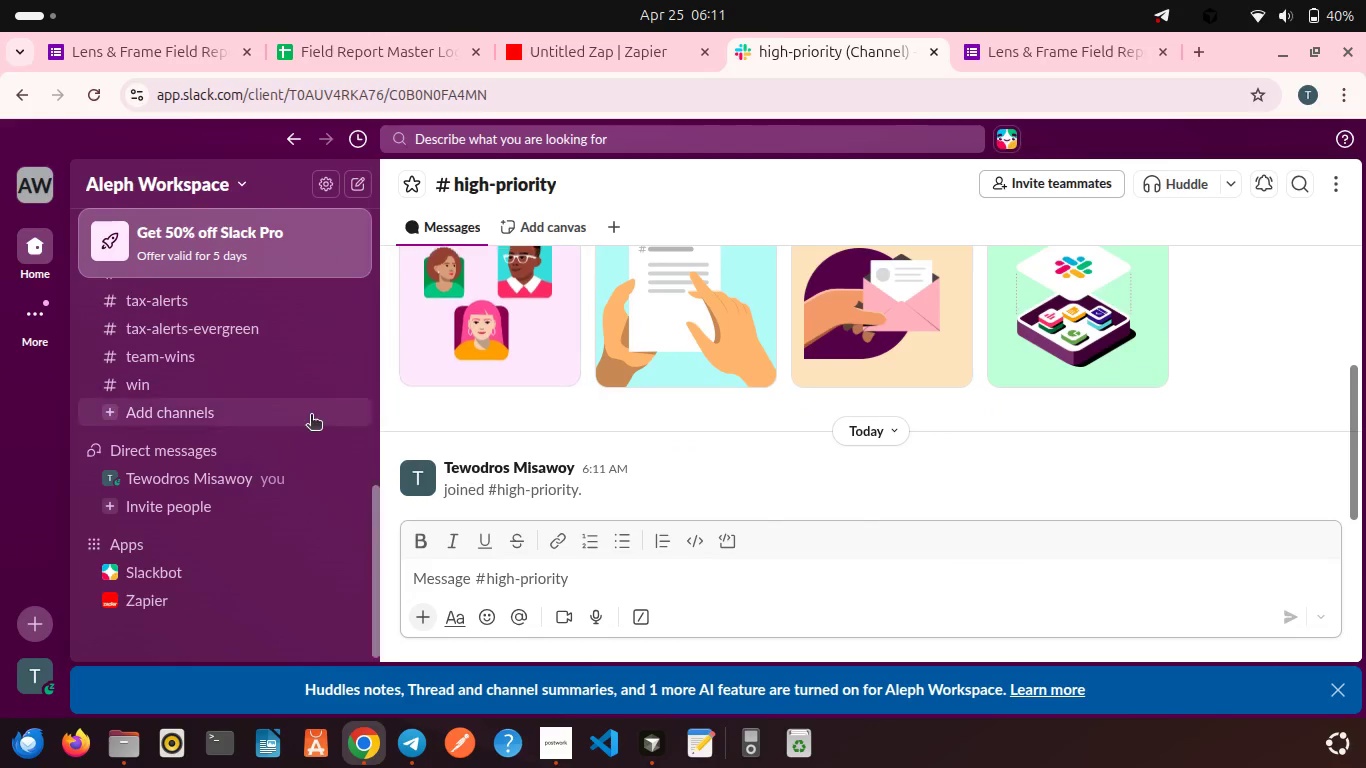 
scroll: coordinate [311, 416], scroll_direction: up, amount: 6.0
 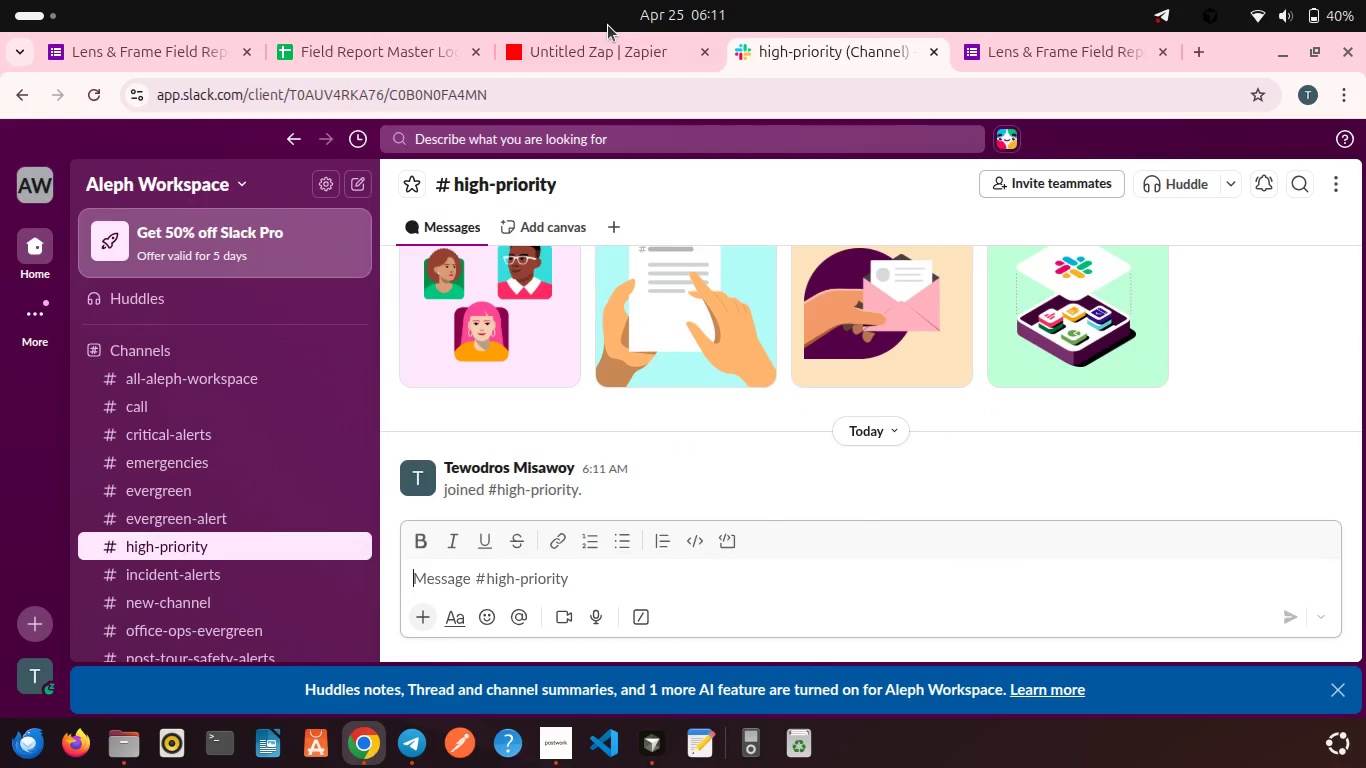 
left_click([609, 41])
 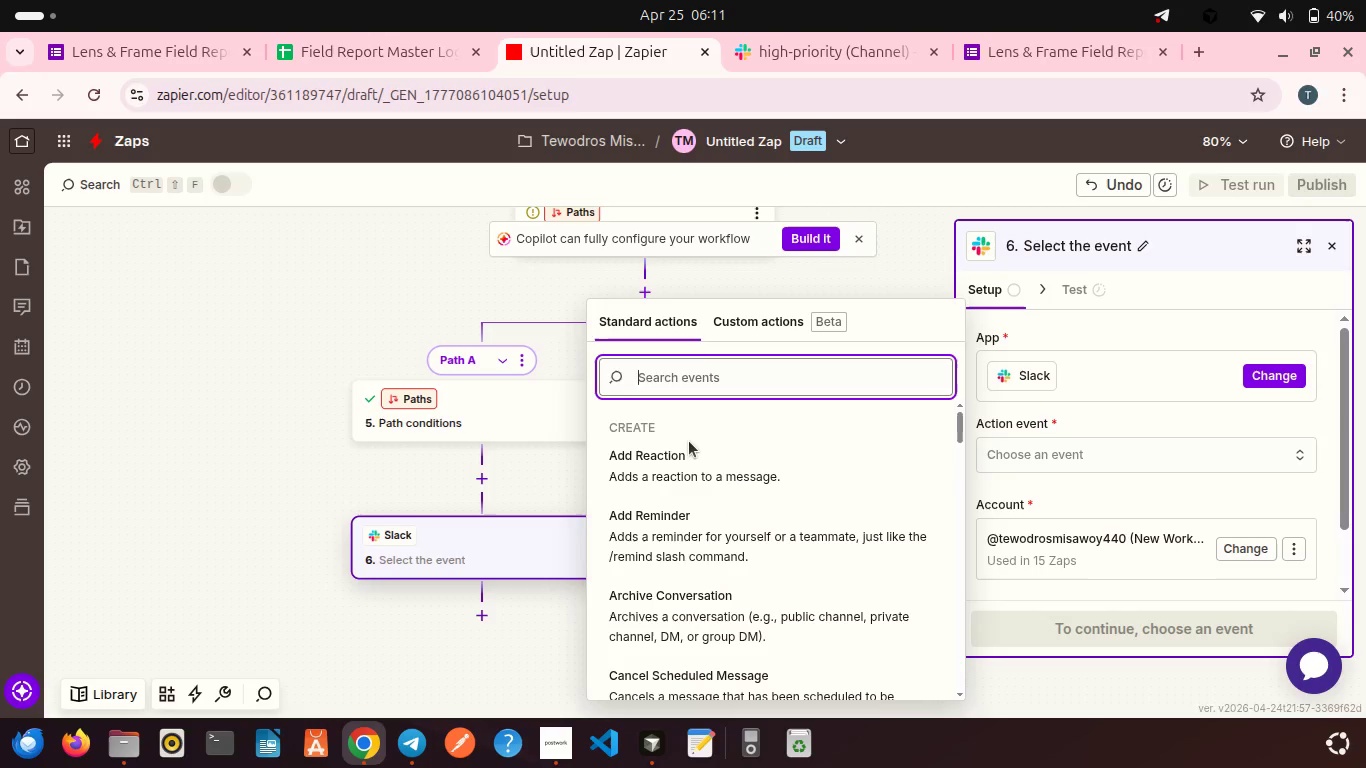 
wait(7.27)
 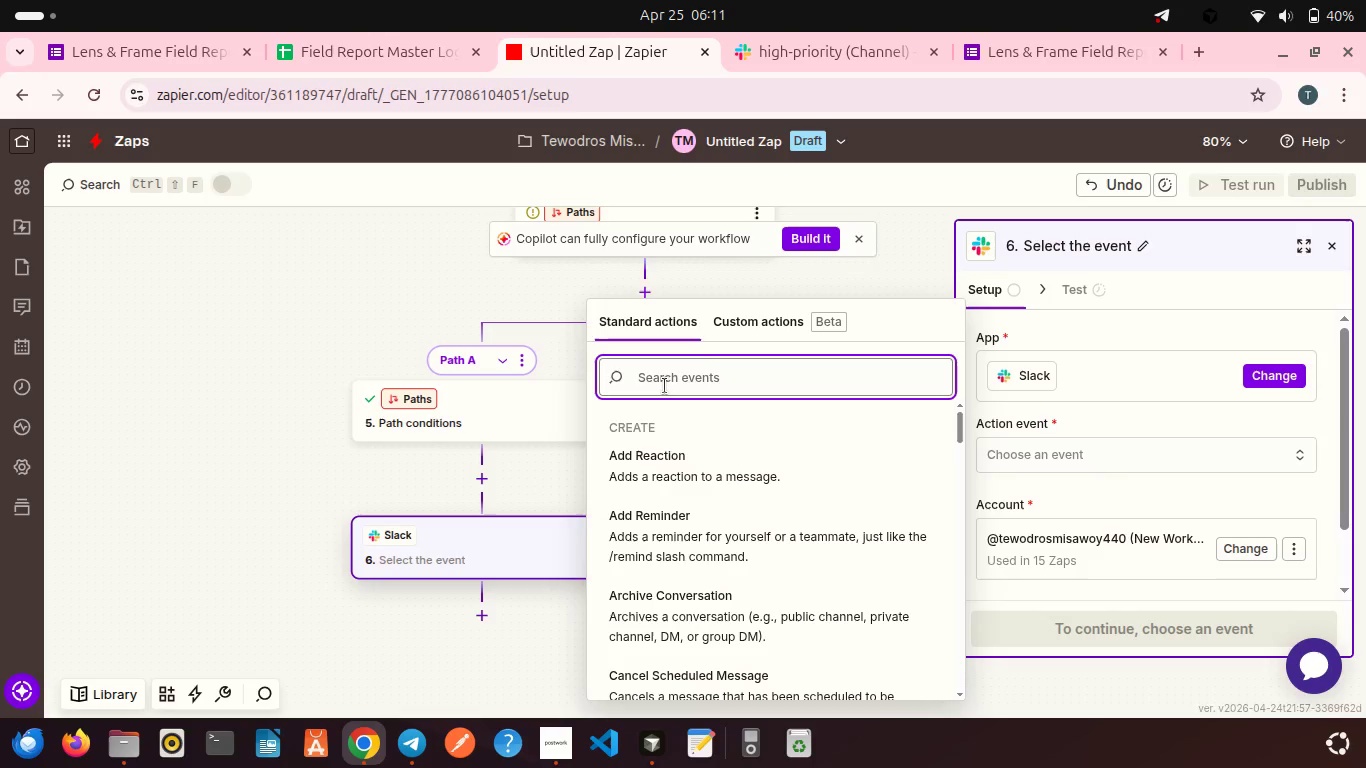 
scroll: coordinate [716, 512], scroll_direction: down, amount: 6.0
 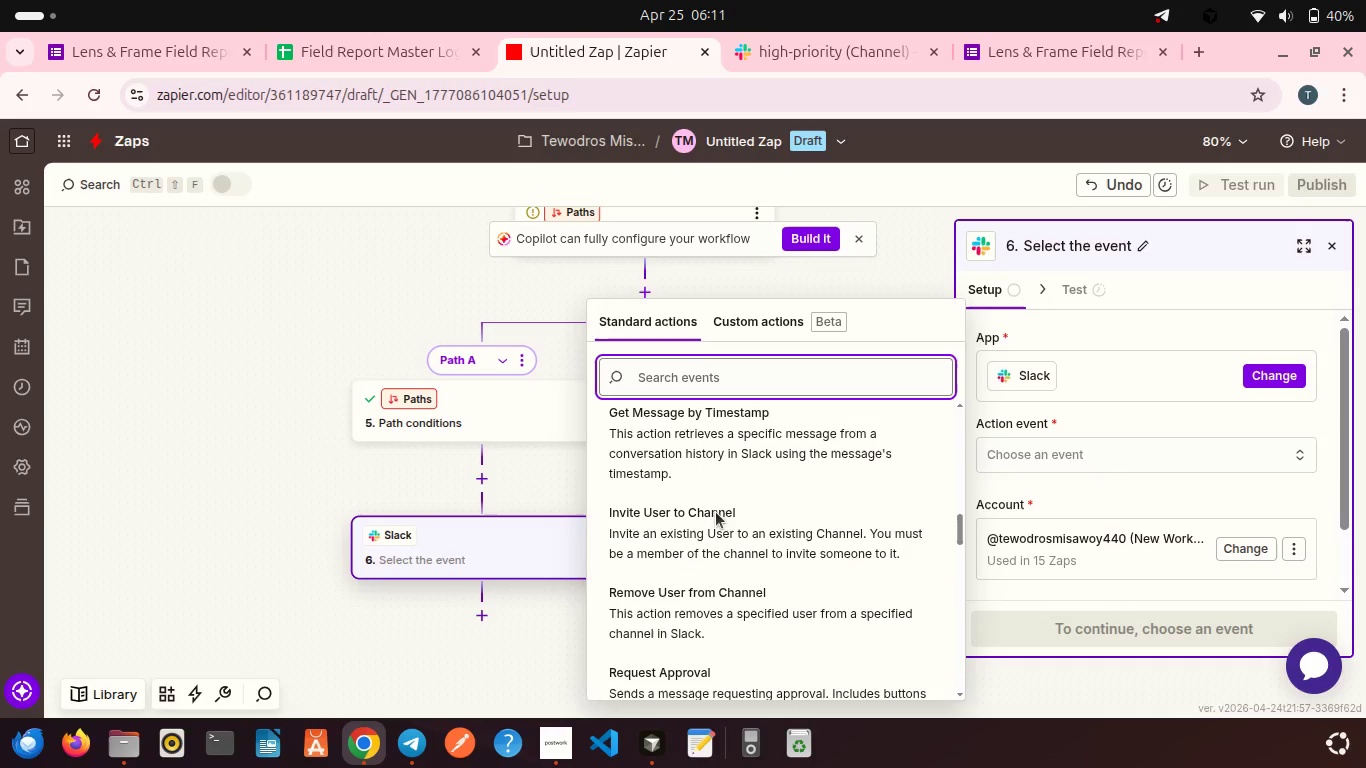 
scroll: coordinate [716, 512], scroll_direction: up, amount: 8.0
 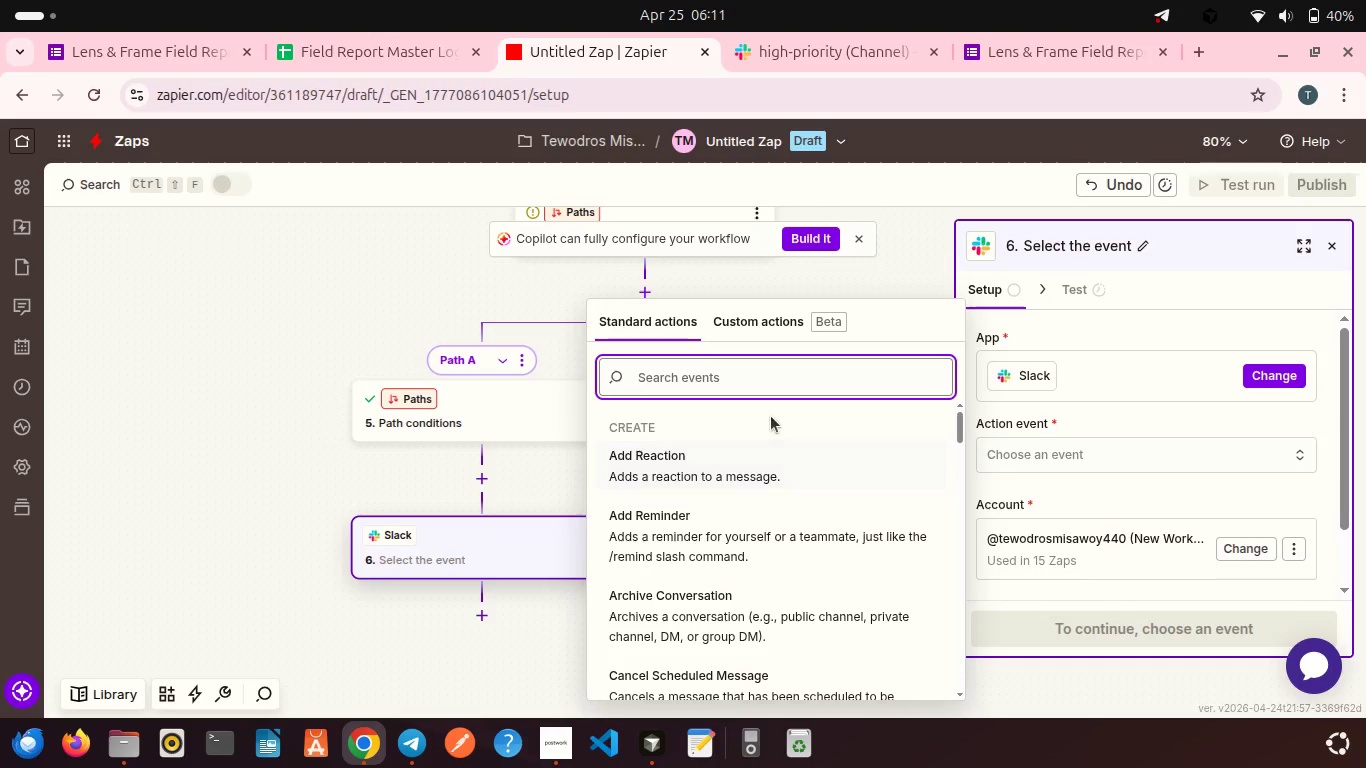 
scroll: coordinate [739, 498], scroll_direction: down, amount: 2.0
 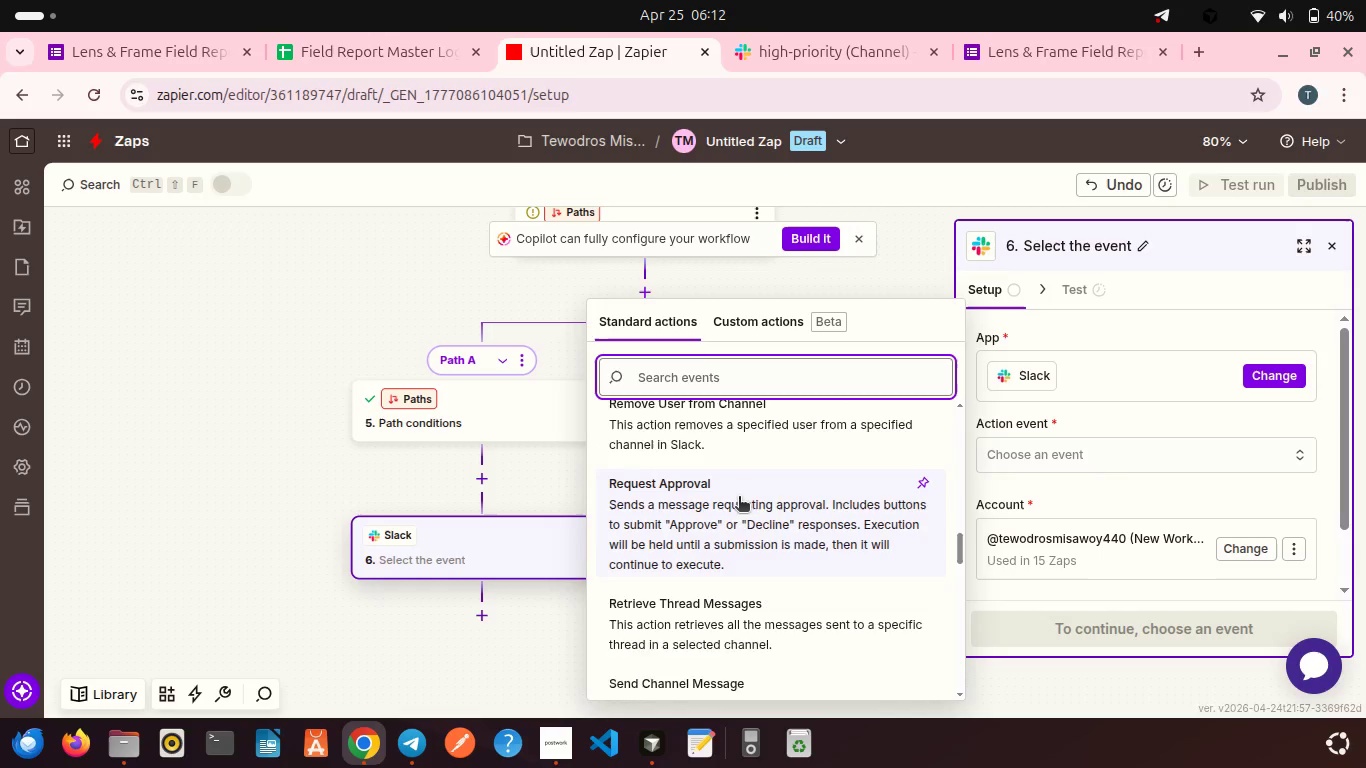 
left_click([741, 514])
 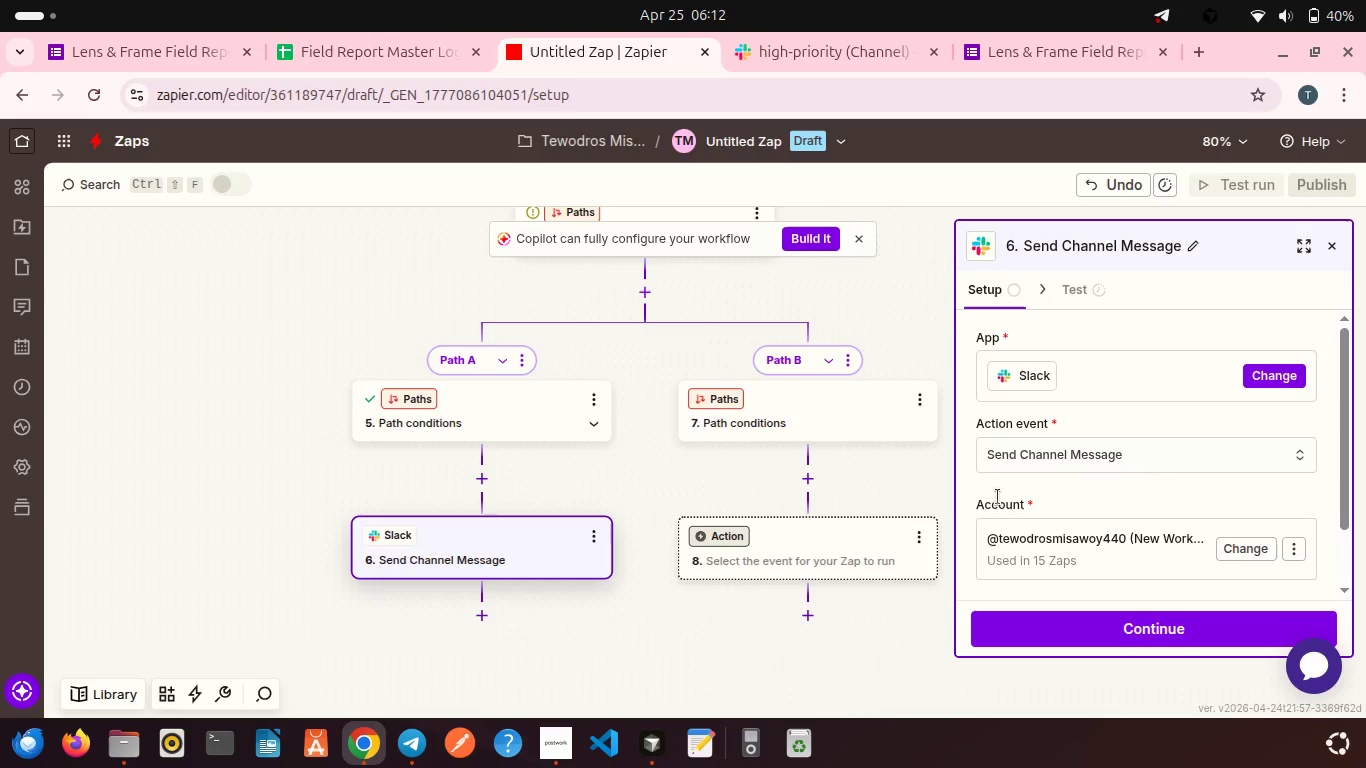 
scroll: coordinate [998, 497], scroll_direction: down, amount: 2.0
 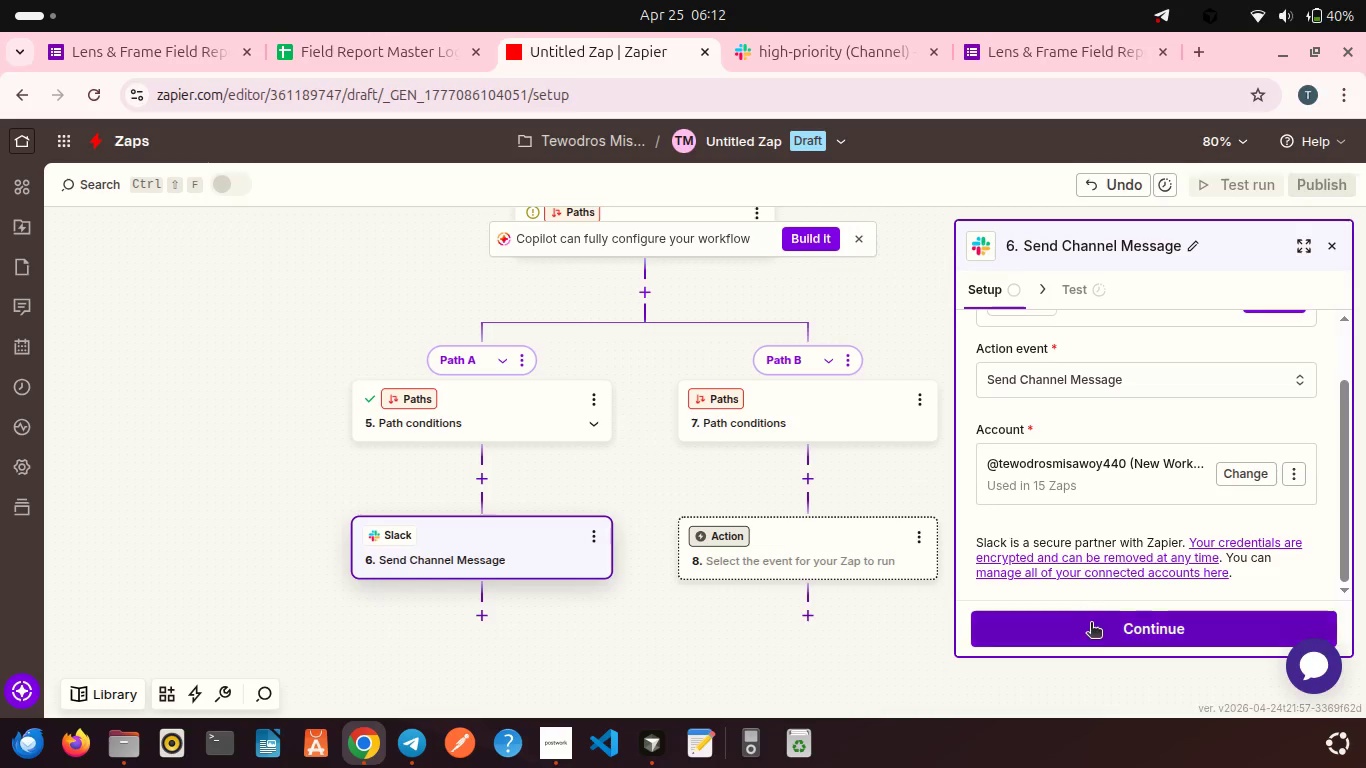 
left_click([1094, 628])
 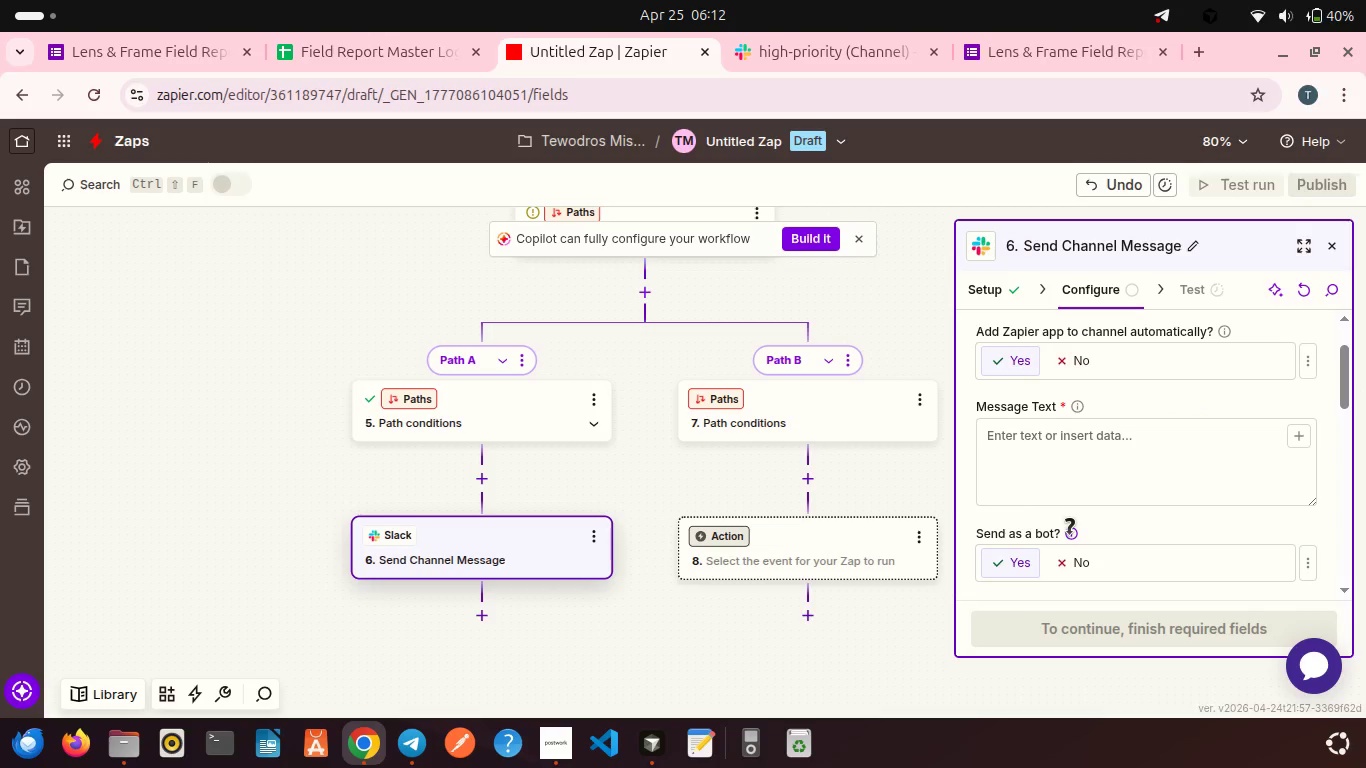 
left_click([1029, 490])
 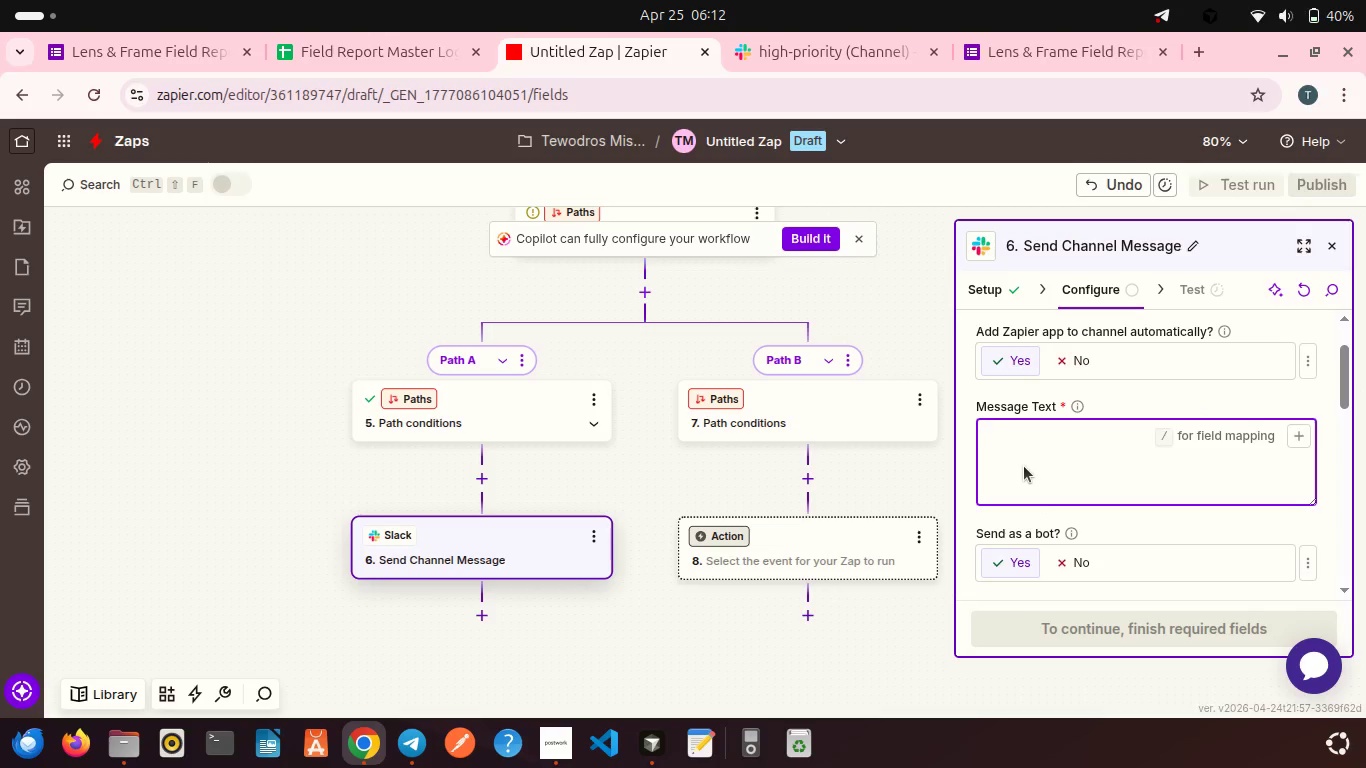 
type(SAFETY ALERT)
 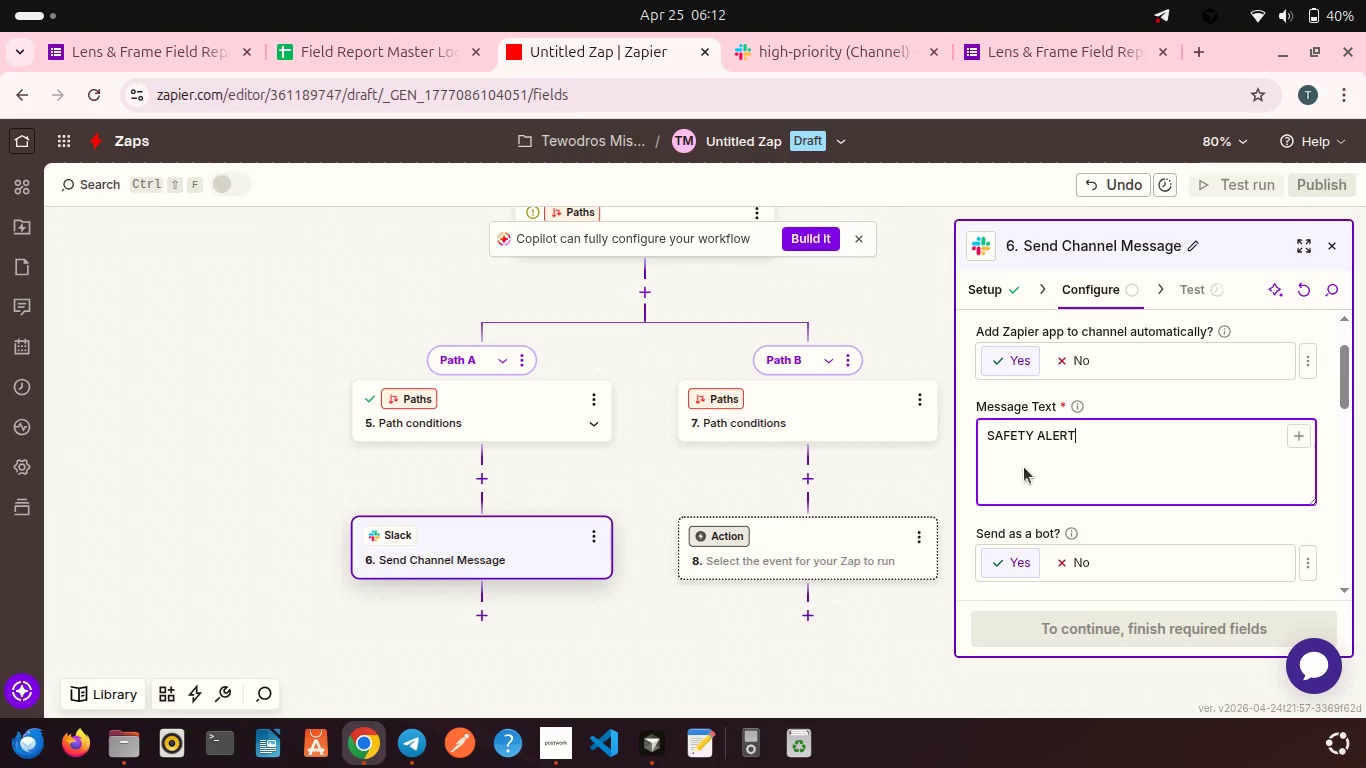 
key(Enter)
 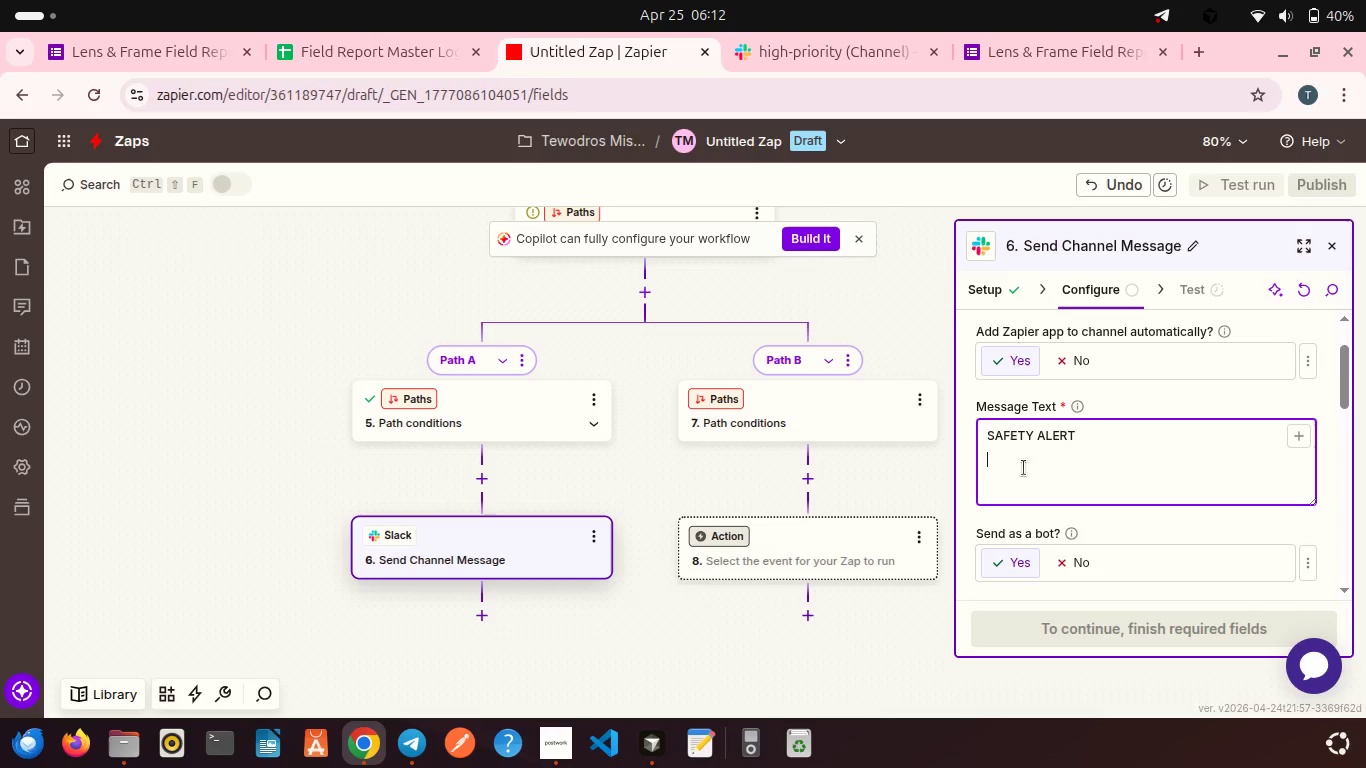 
key(Enter)
 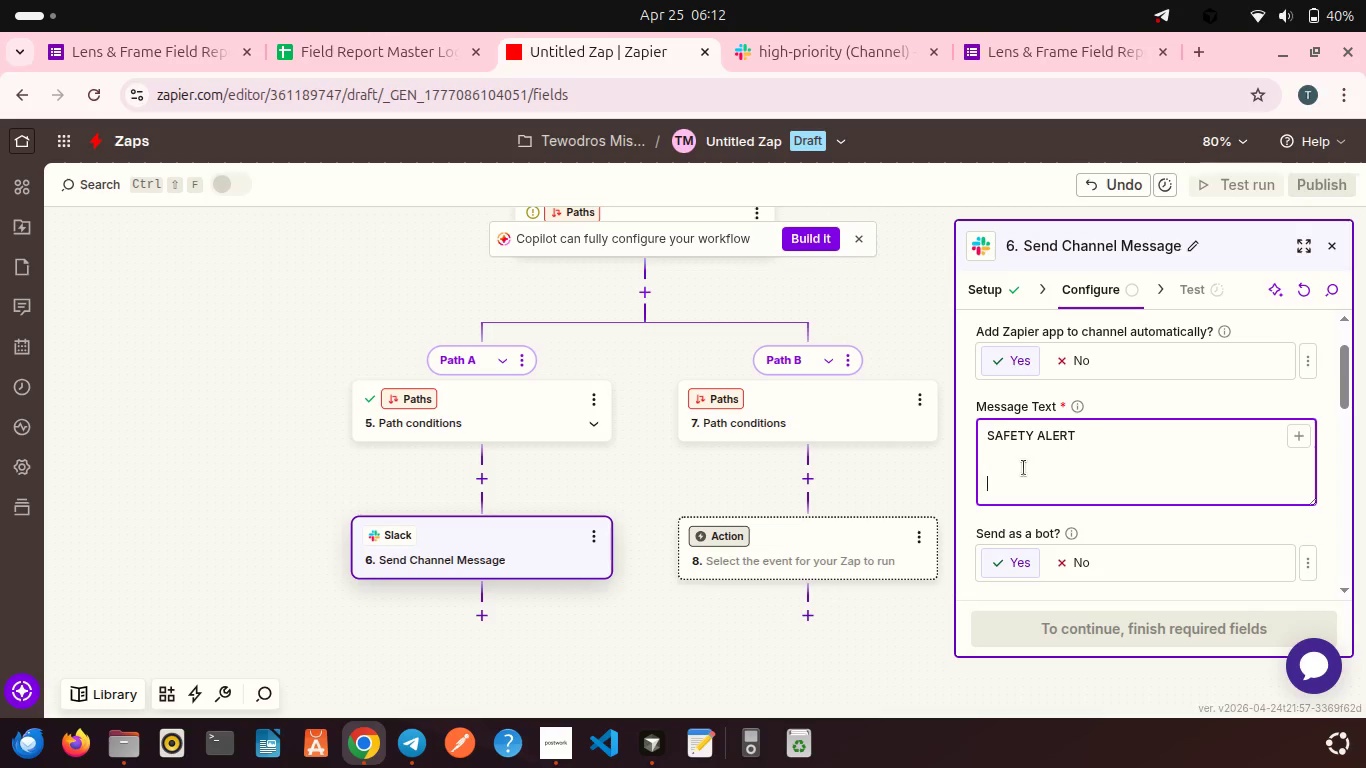 
key(ArrowUp)
 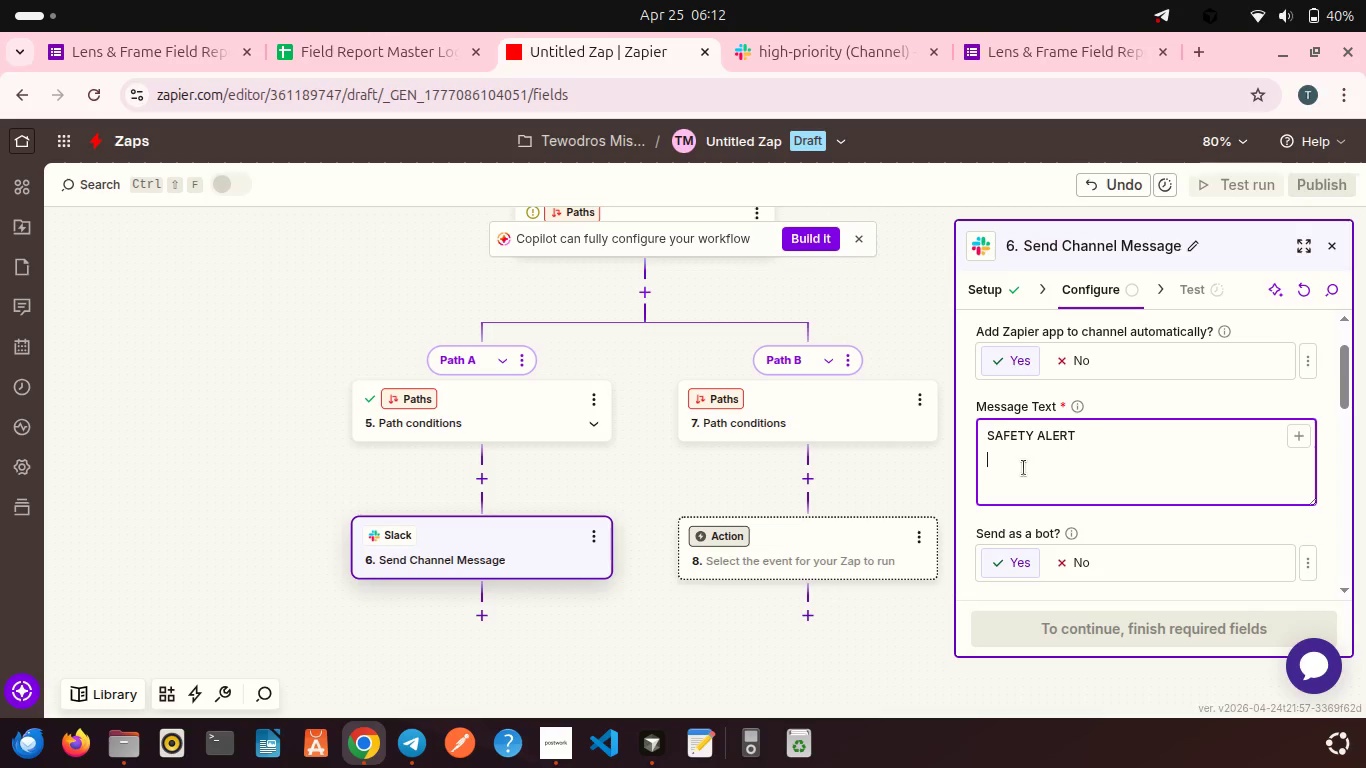 
key(ArrowUp)
 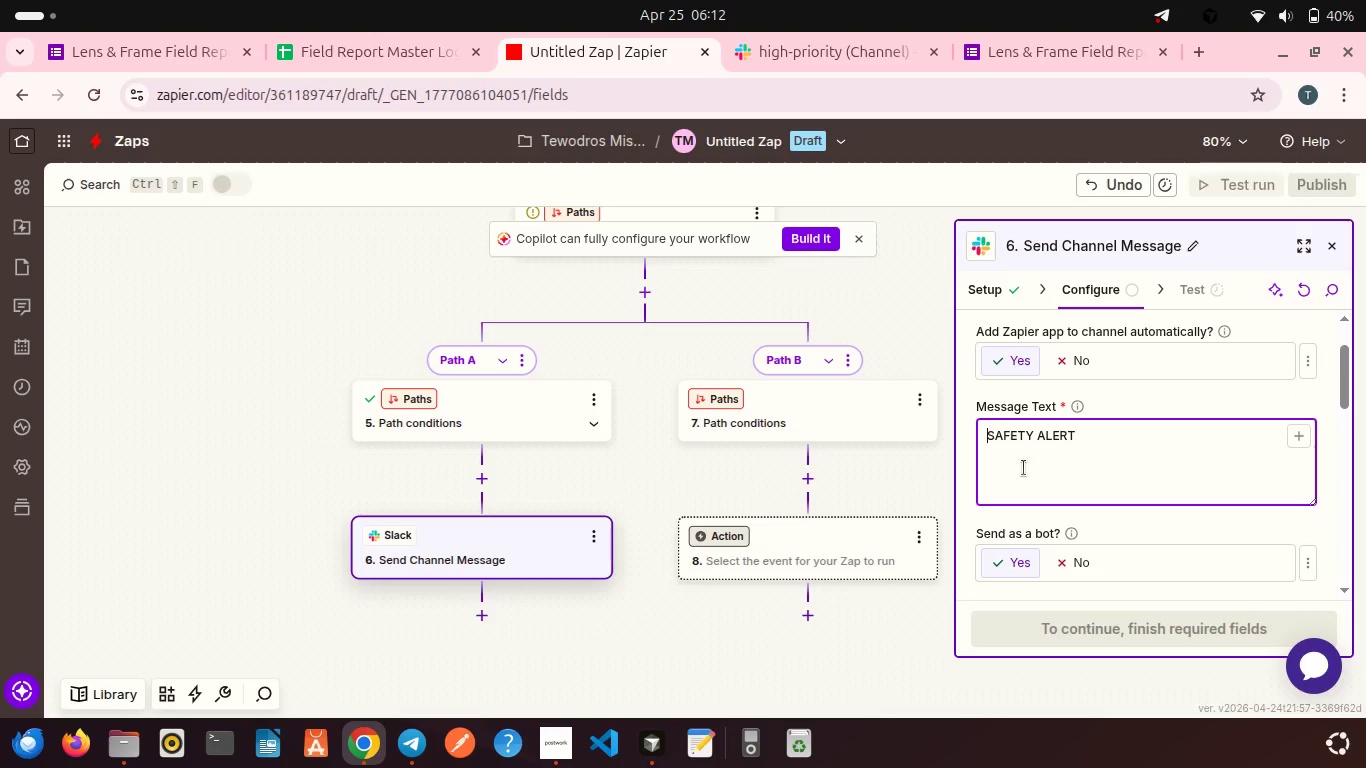 
key(ArrowUp)
 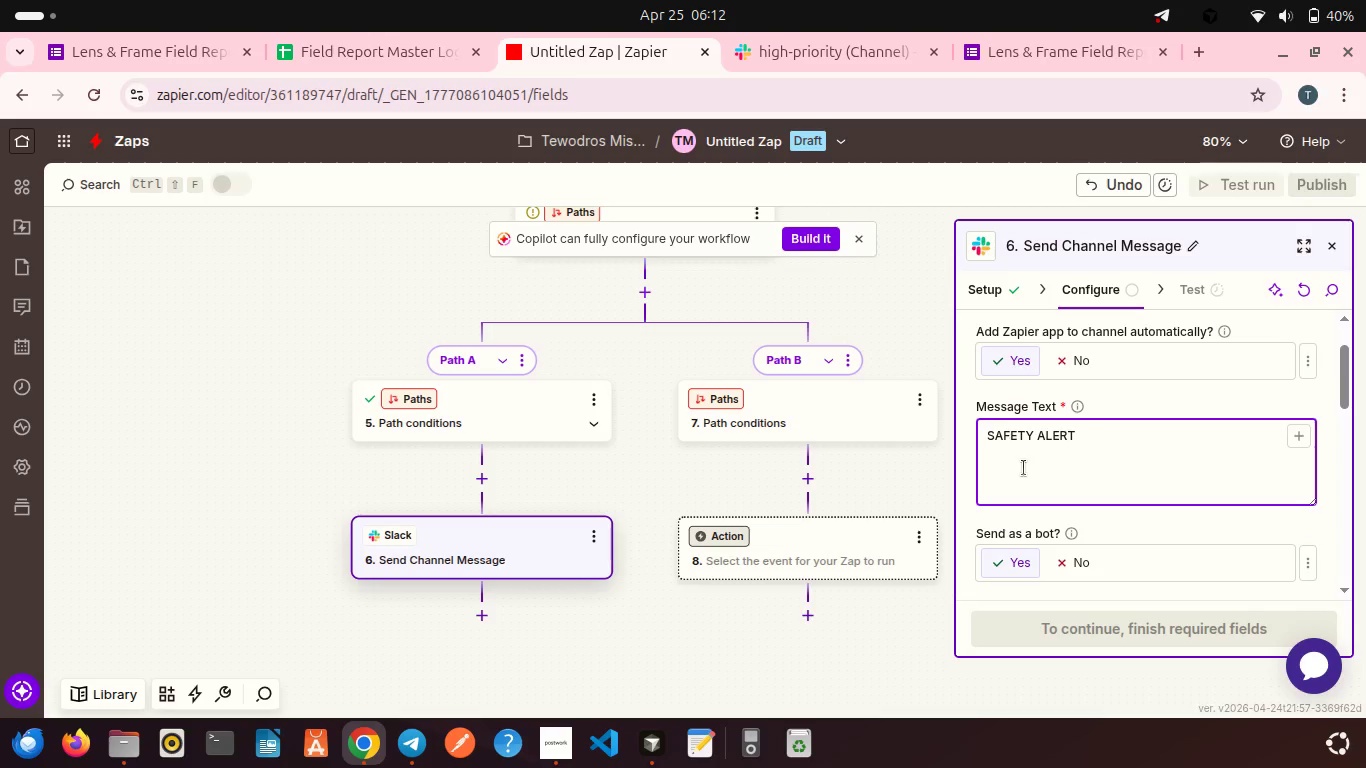 
key(Shift+8)
 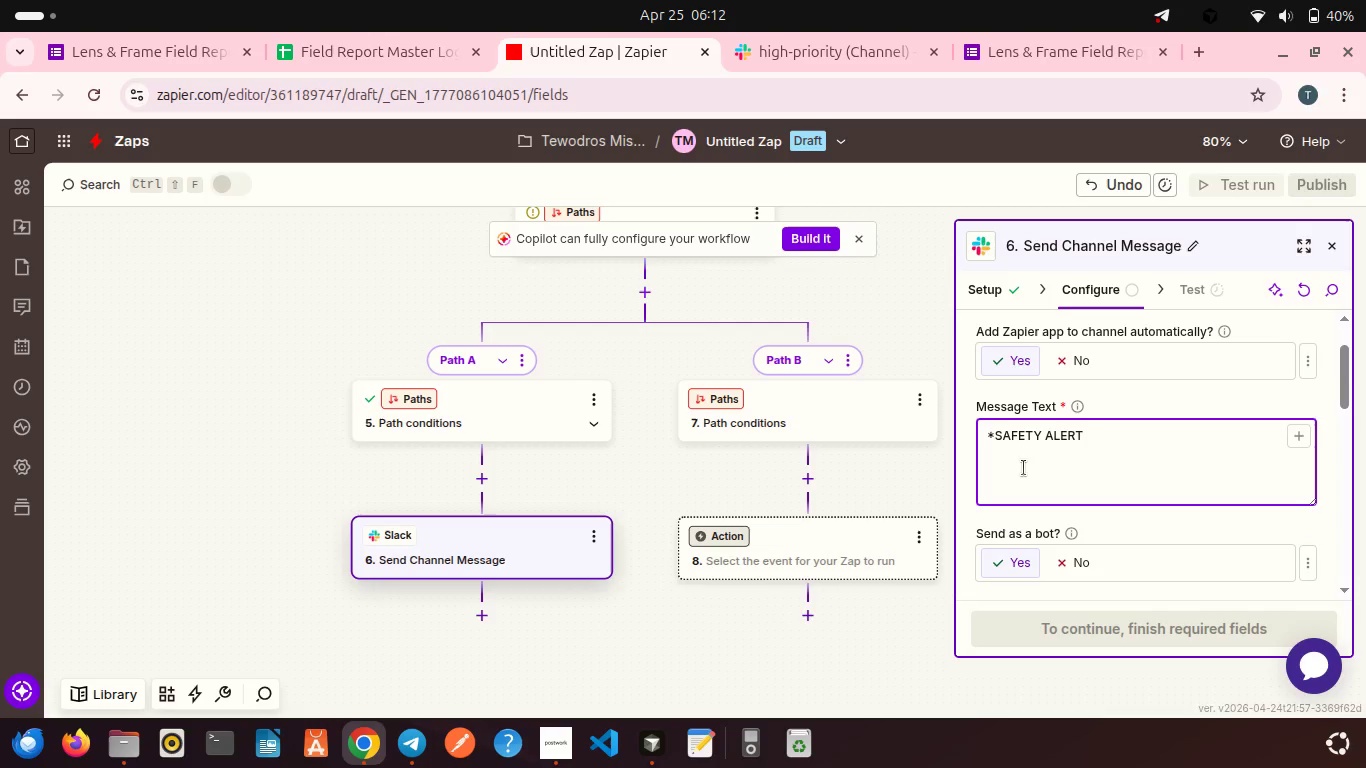 
hold_key(key=ArrowRight, duration=1.05)
 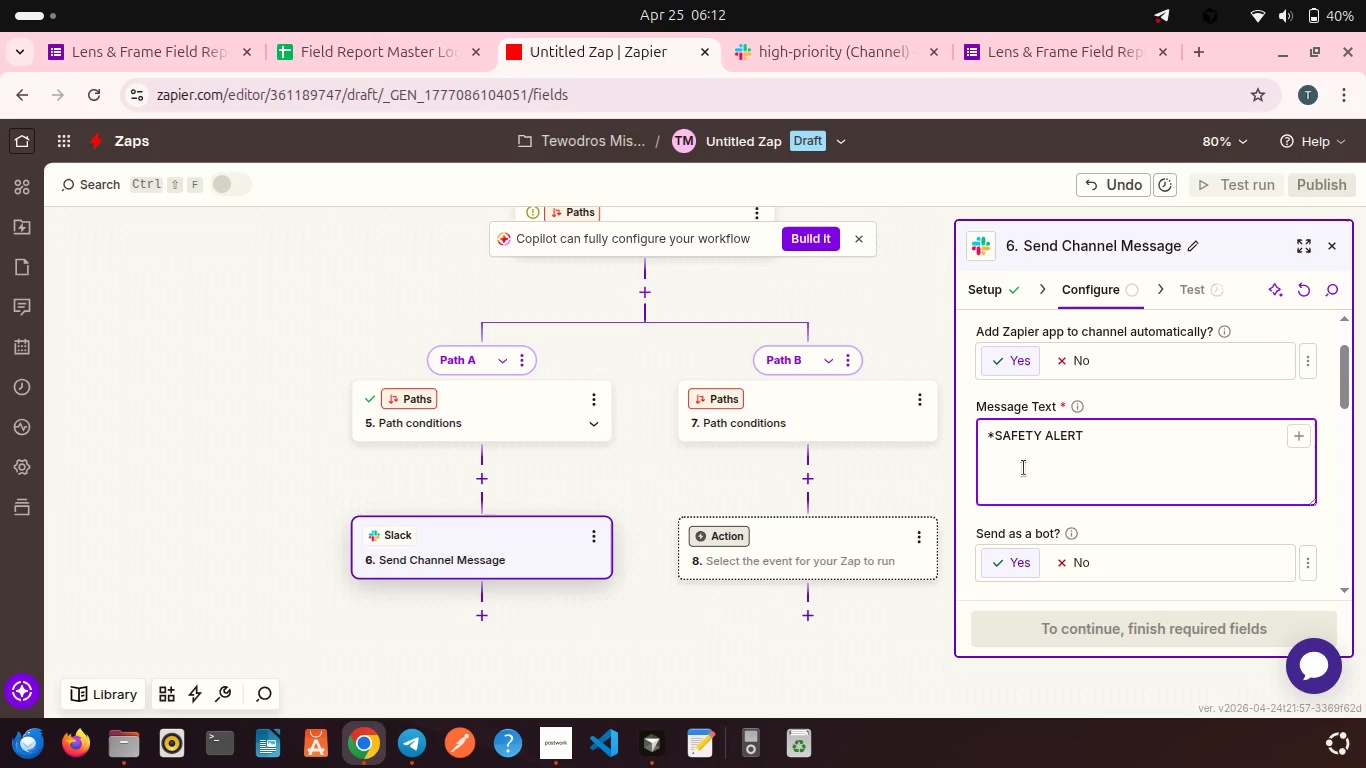 
key(ArrowLeft)
 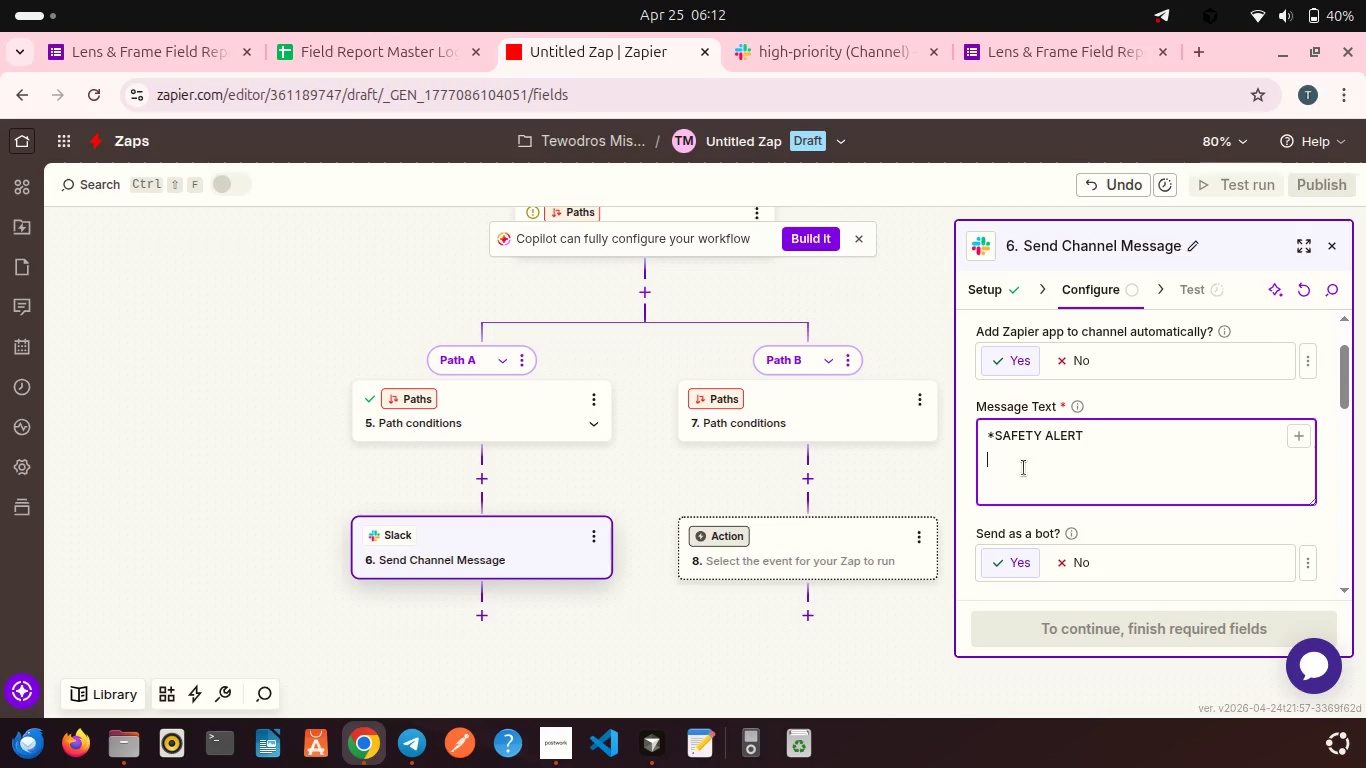 
key(ArrowLeft)
 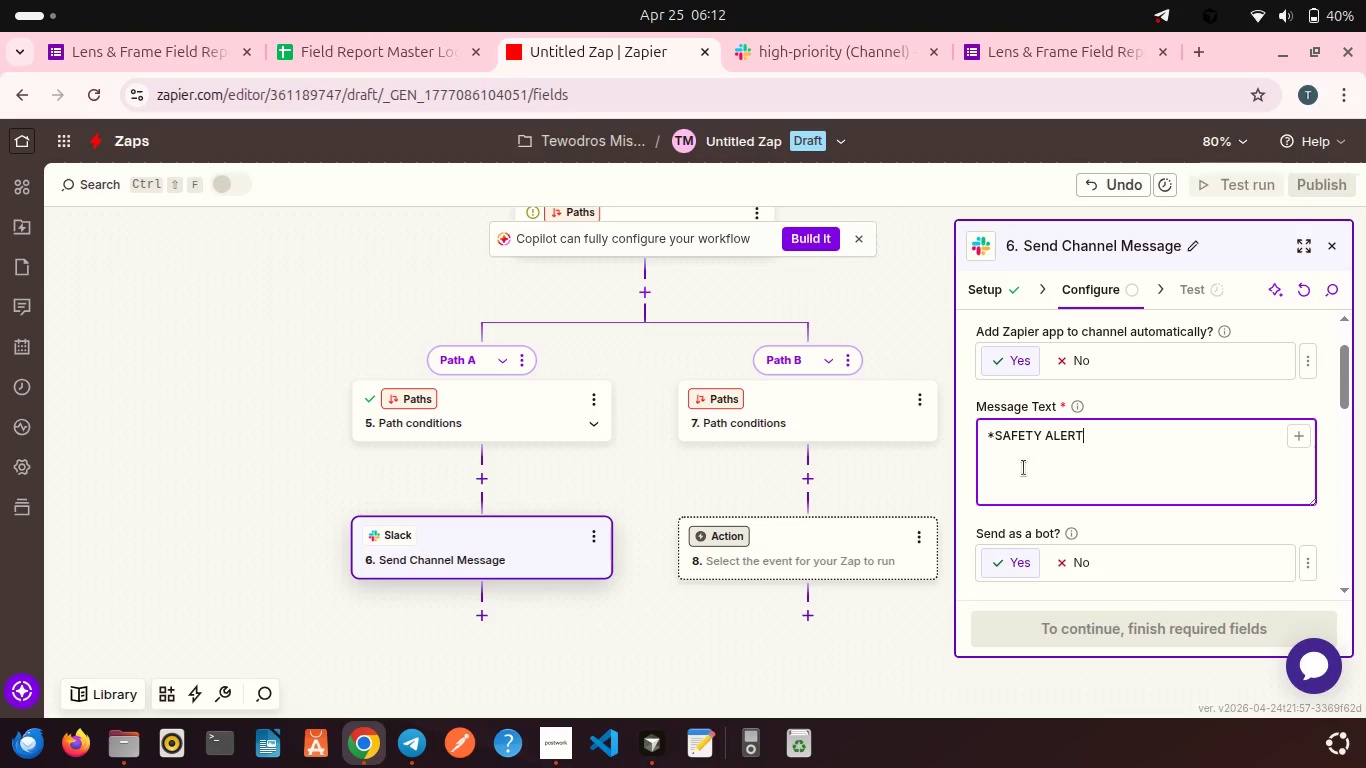 
key(Shift+8)
 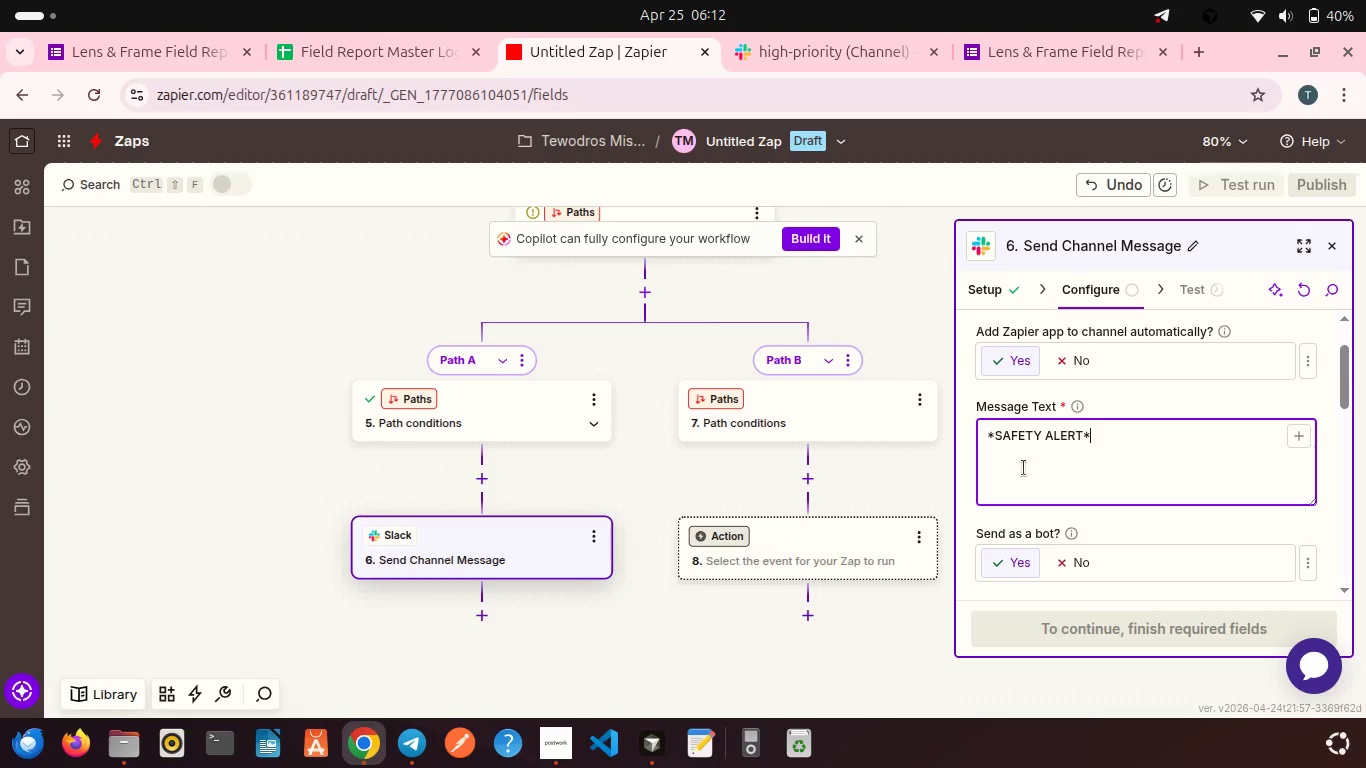 
key(Enter)
 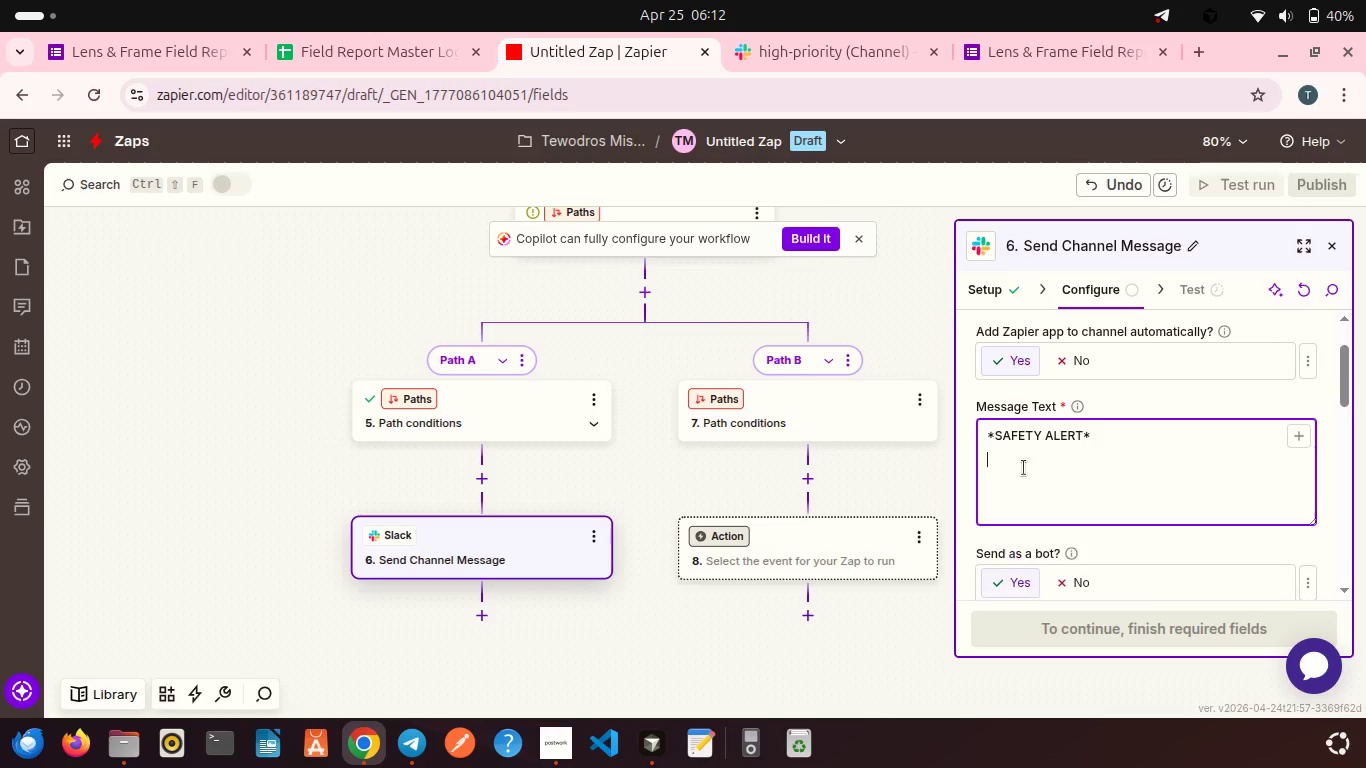 
key(Enter)
 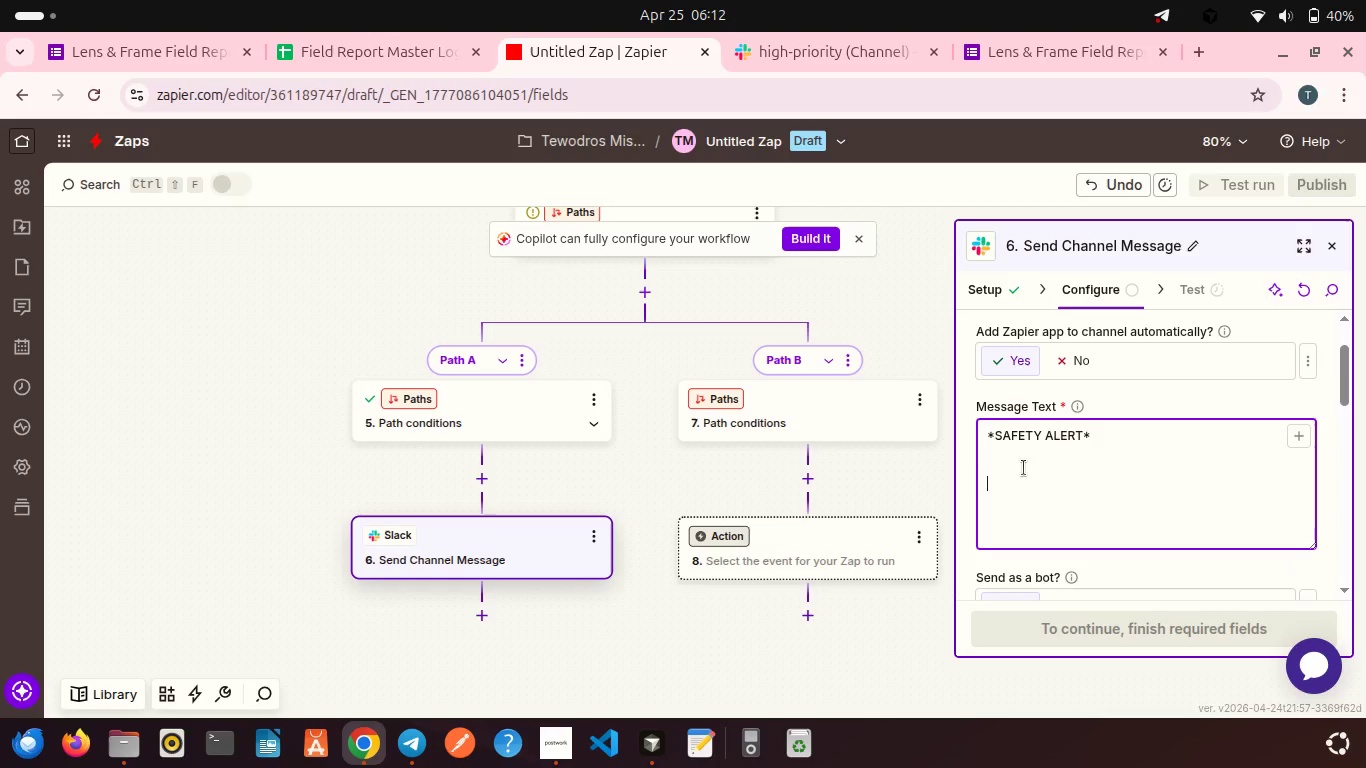 
type(pHOTOGRAPHER)
key(Backspace)
type(Photographer: )
 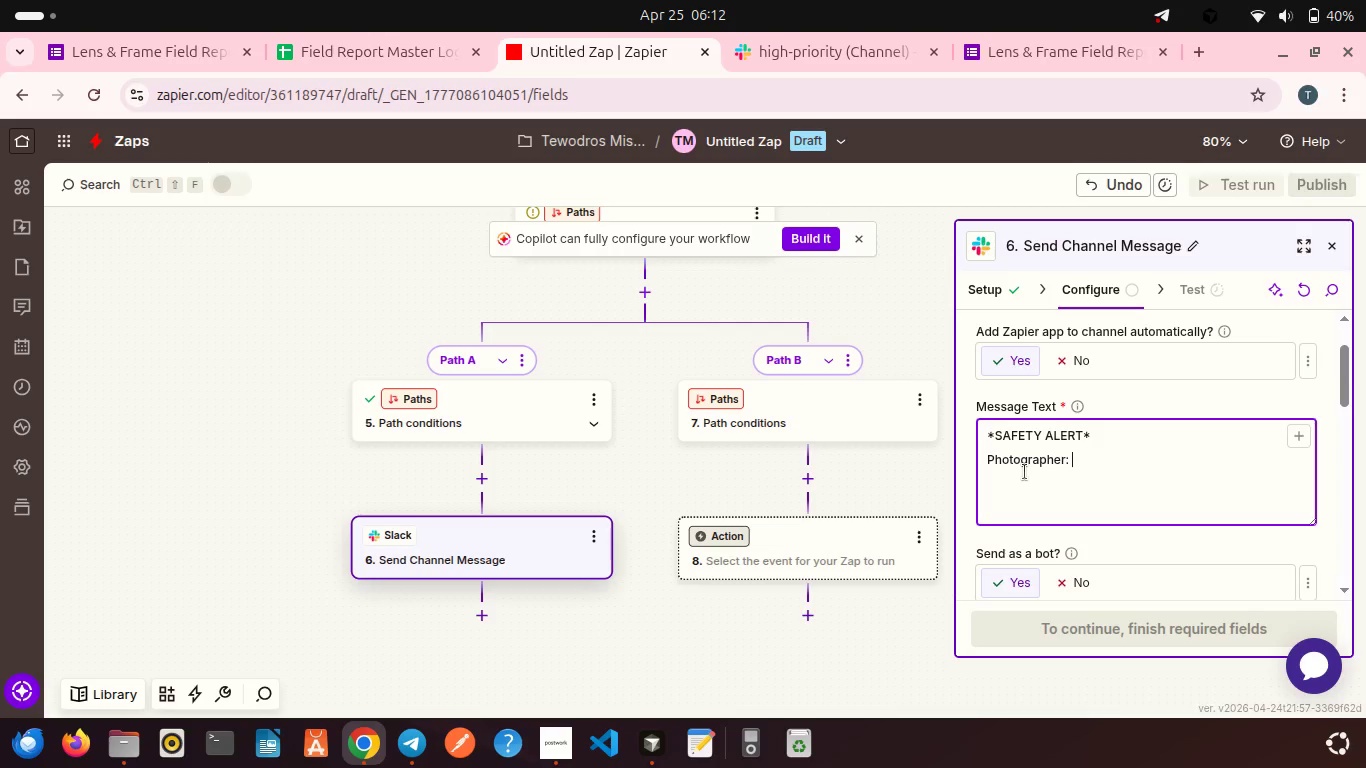 
left_click([1295, 441])
 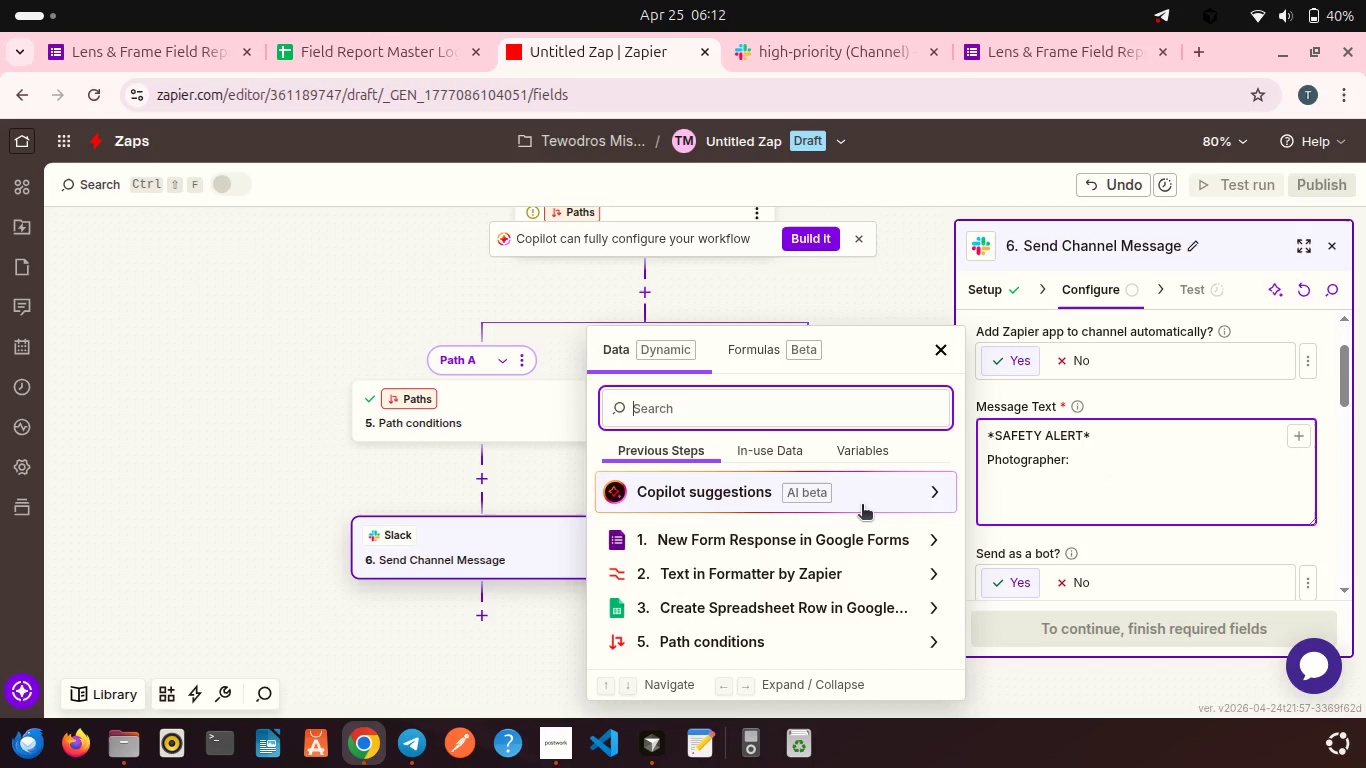 
left_click([844, 524])
 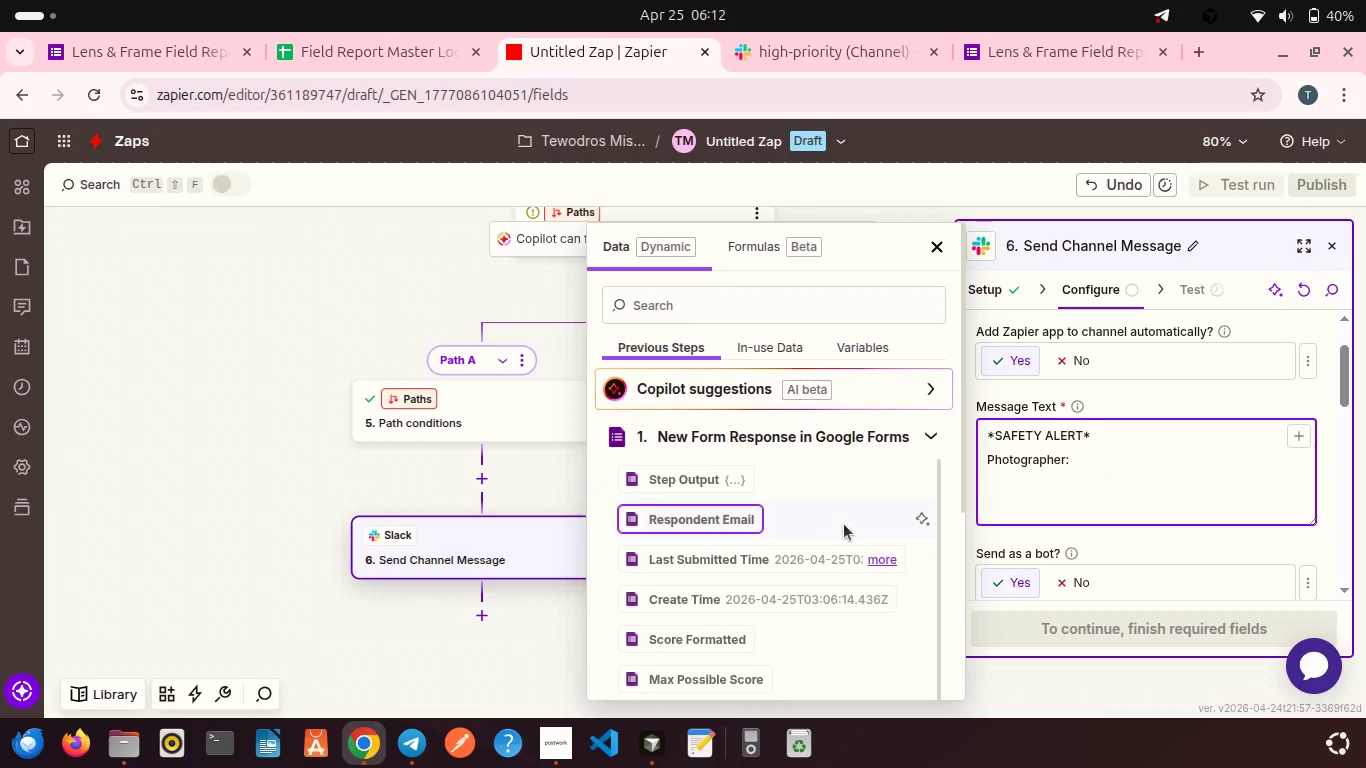 
scroll: coordinate [748, 505], scroll_direction: down, amount: 20.0
 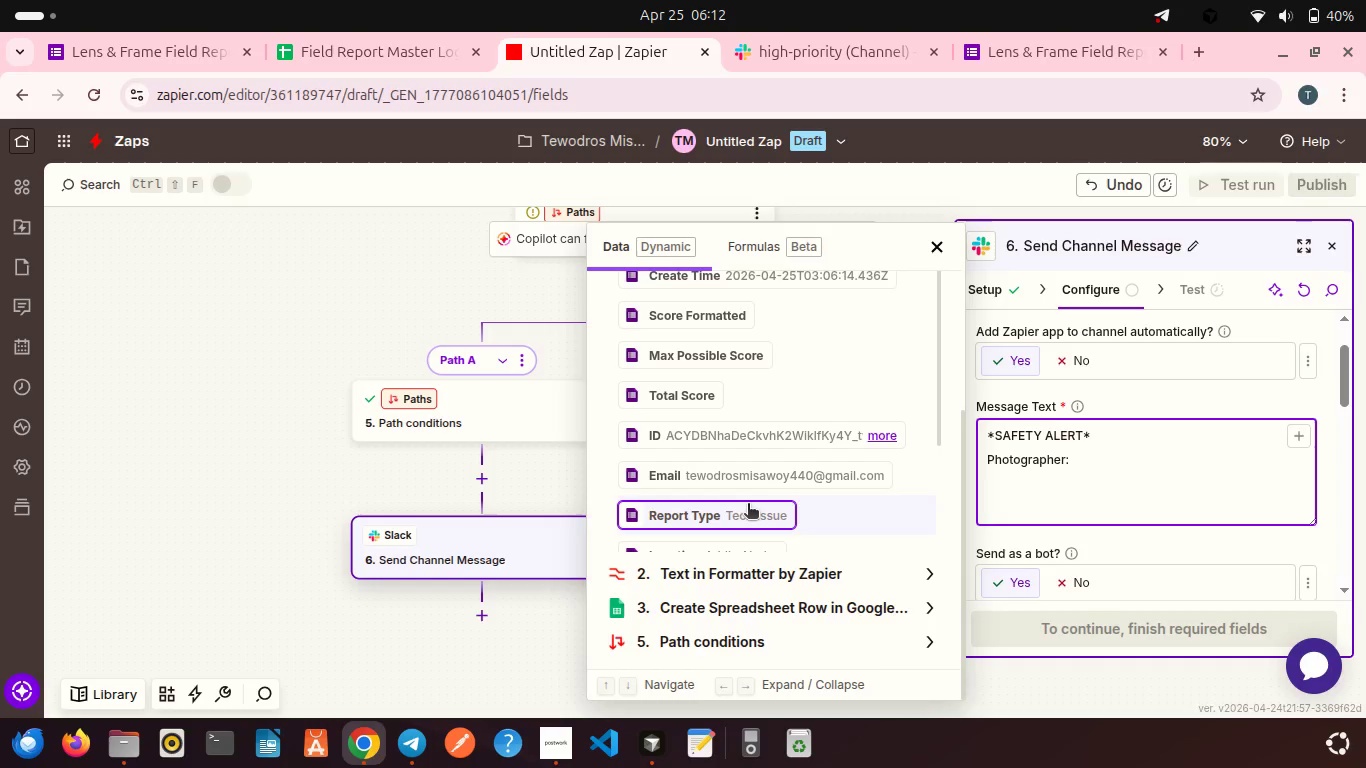 
scroll: coordinate [748, 505], scroll_direction: up, amount: 2.0
 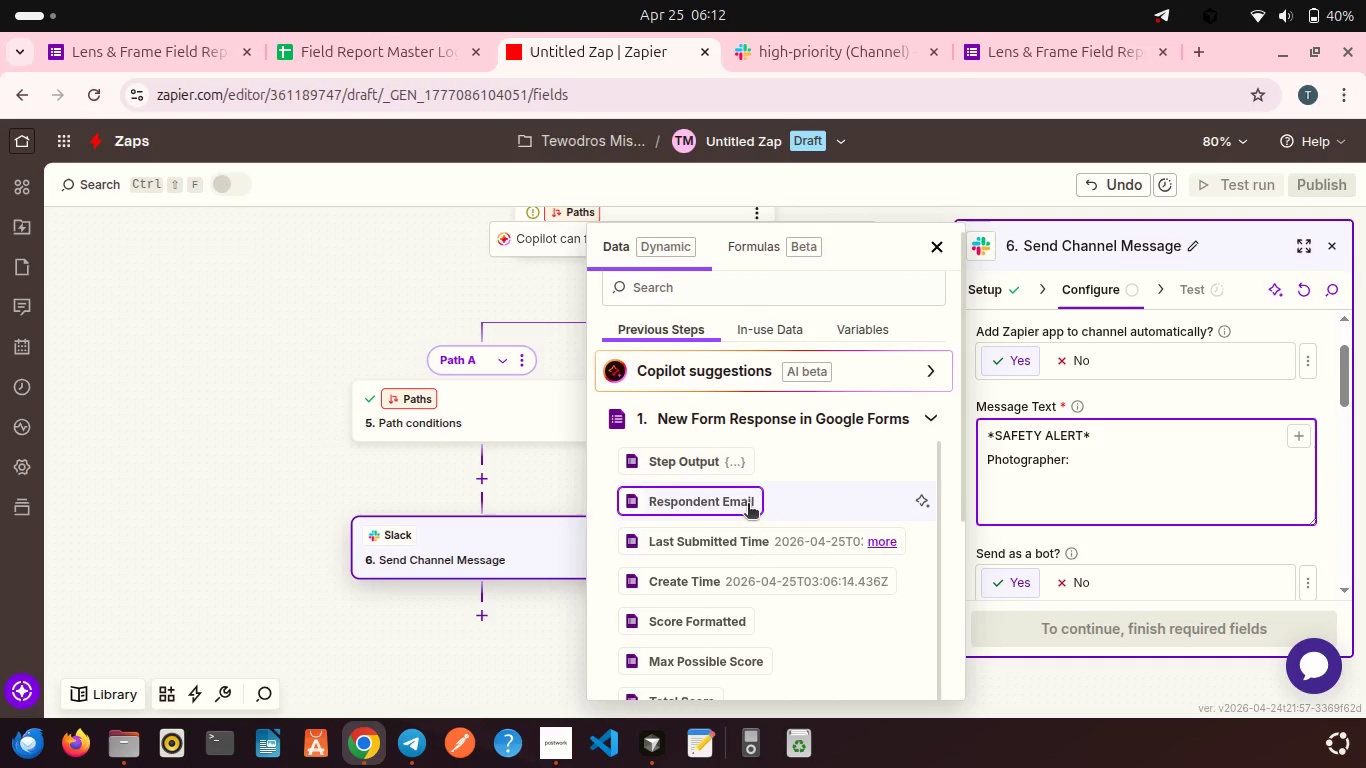 
scroll: coordinate [735, 496], scroll_direction: down, amount: 4.0
 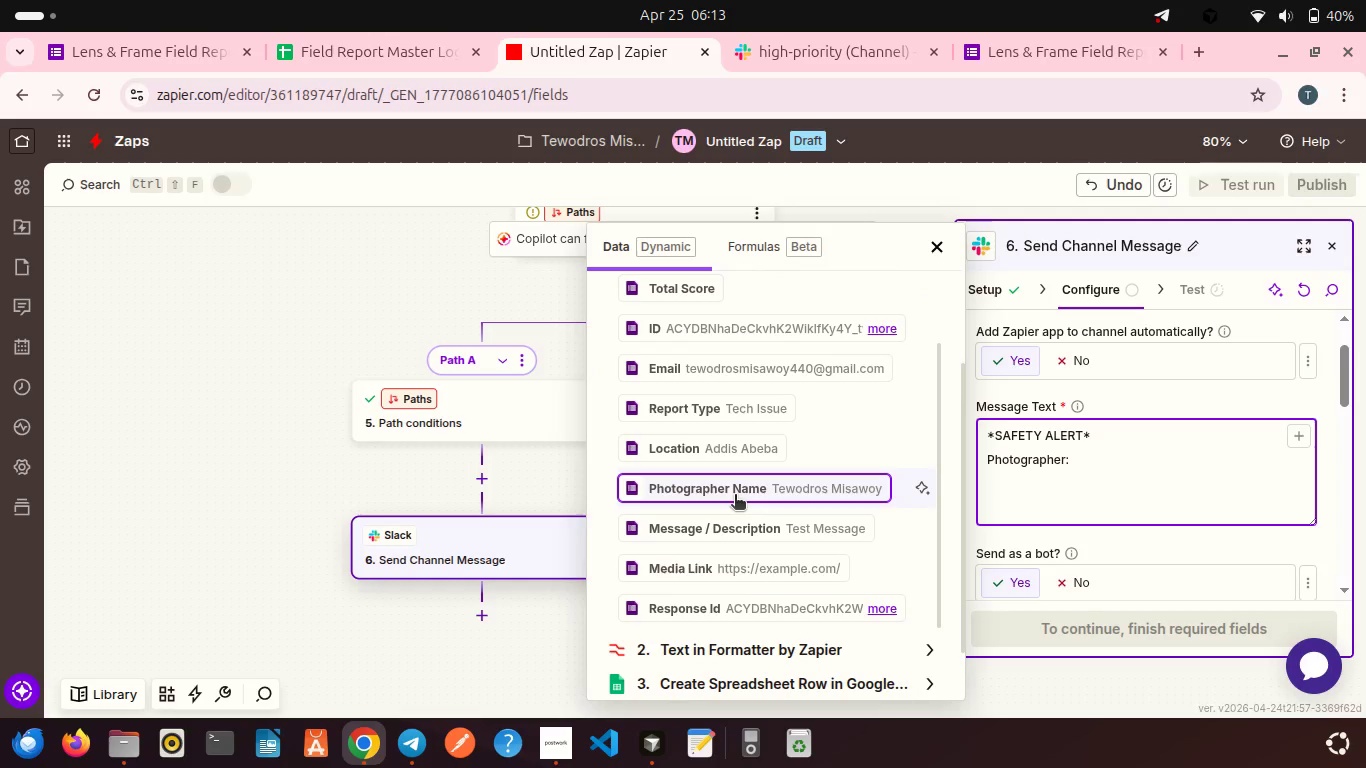 
left_click([735, 496])
 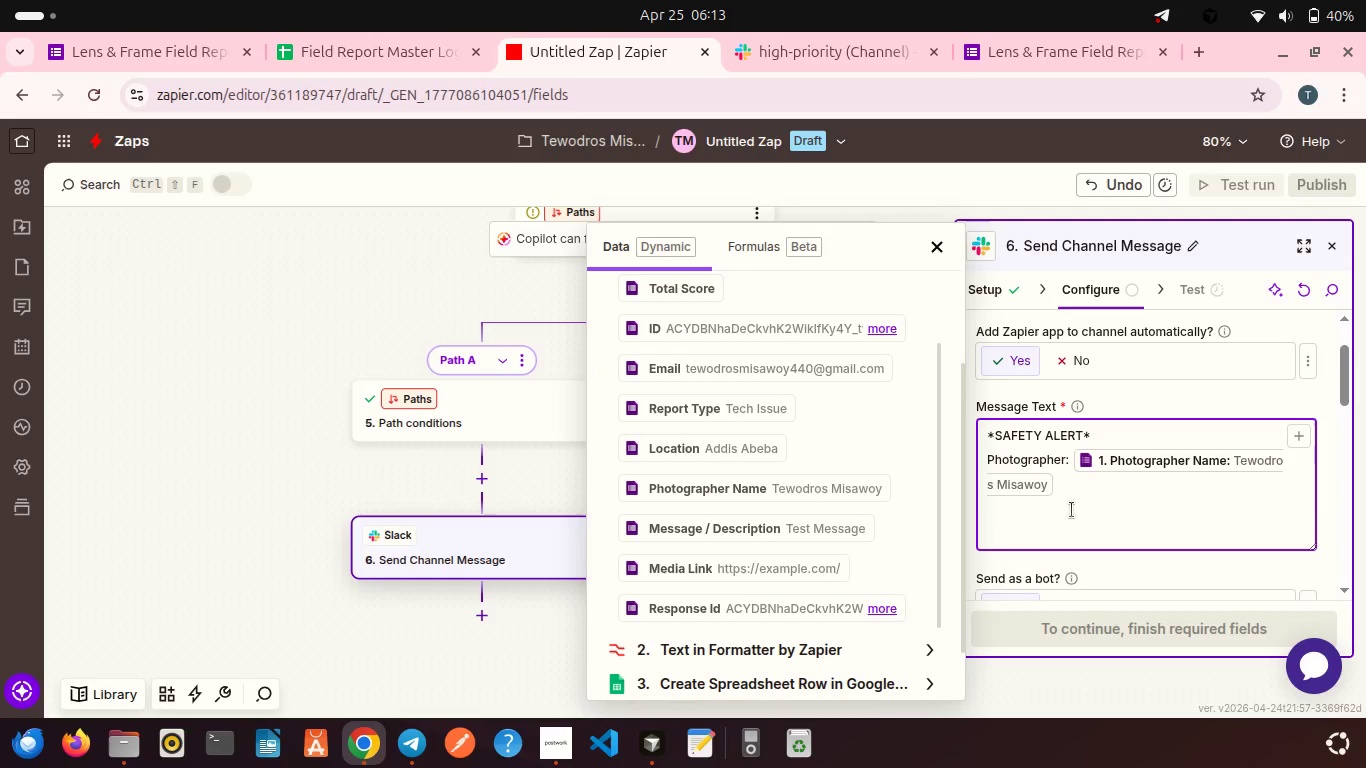 
left_click([1082, 507])
 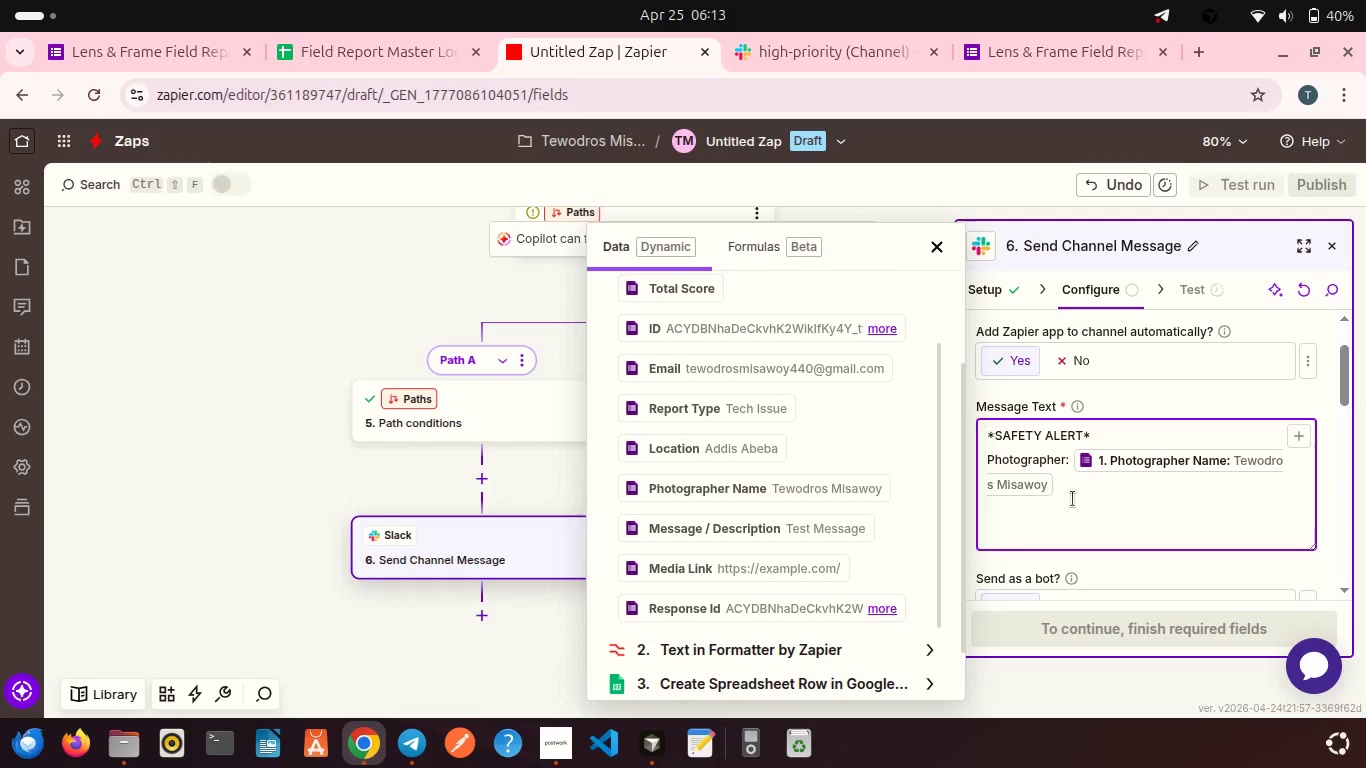 
type(Location: )
 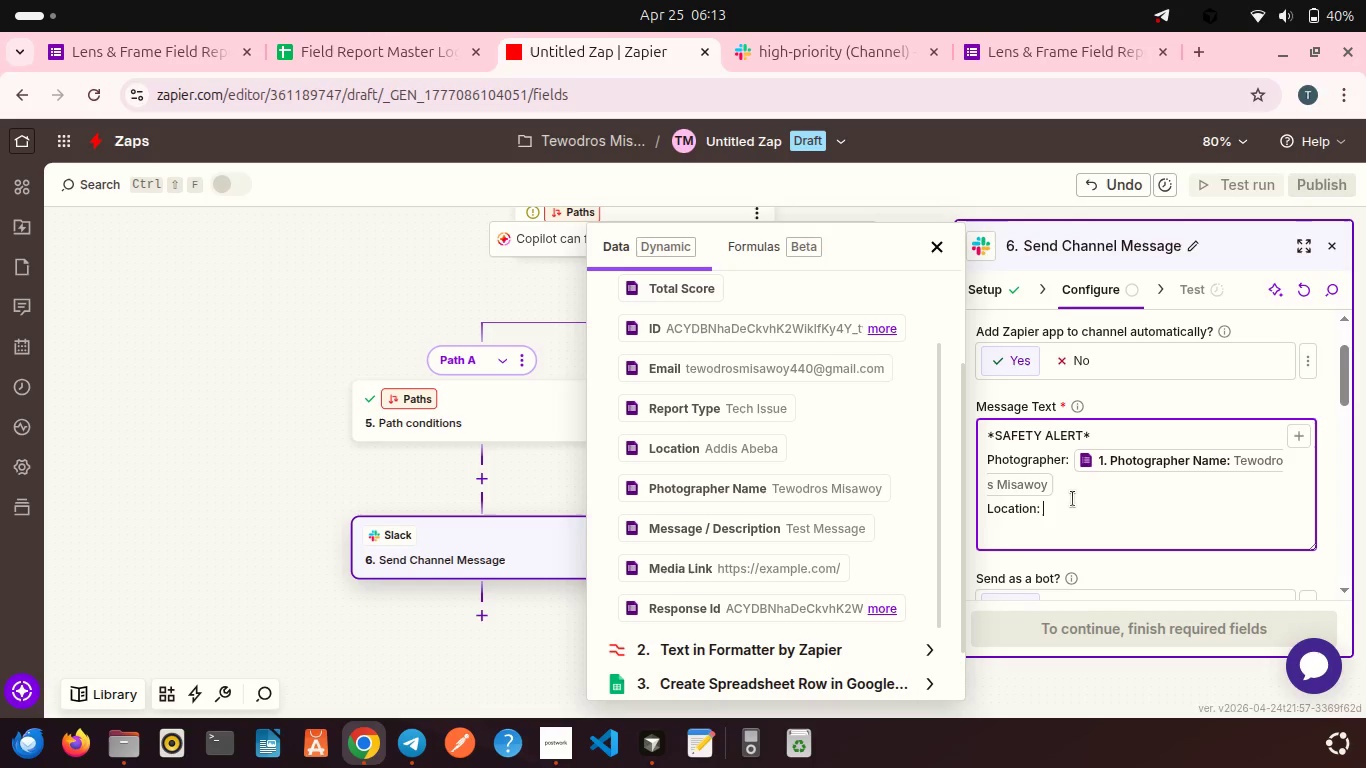 
scroll: coordinate [790, 527], scroll_direction: down, amount: 5.0
 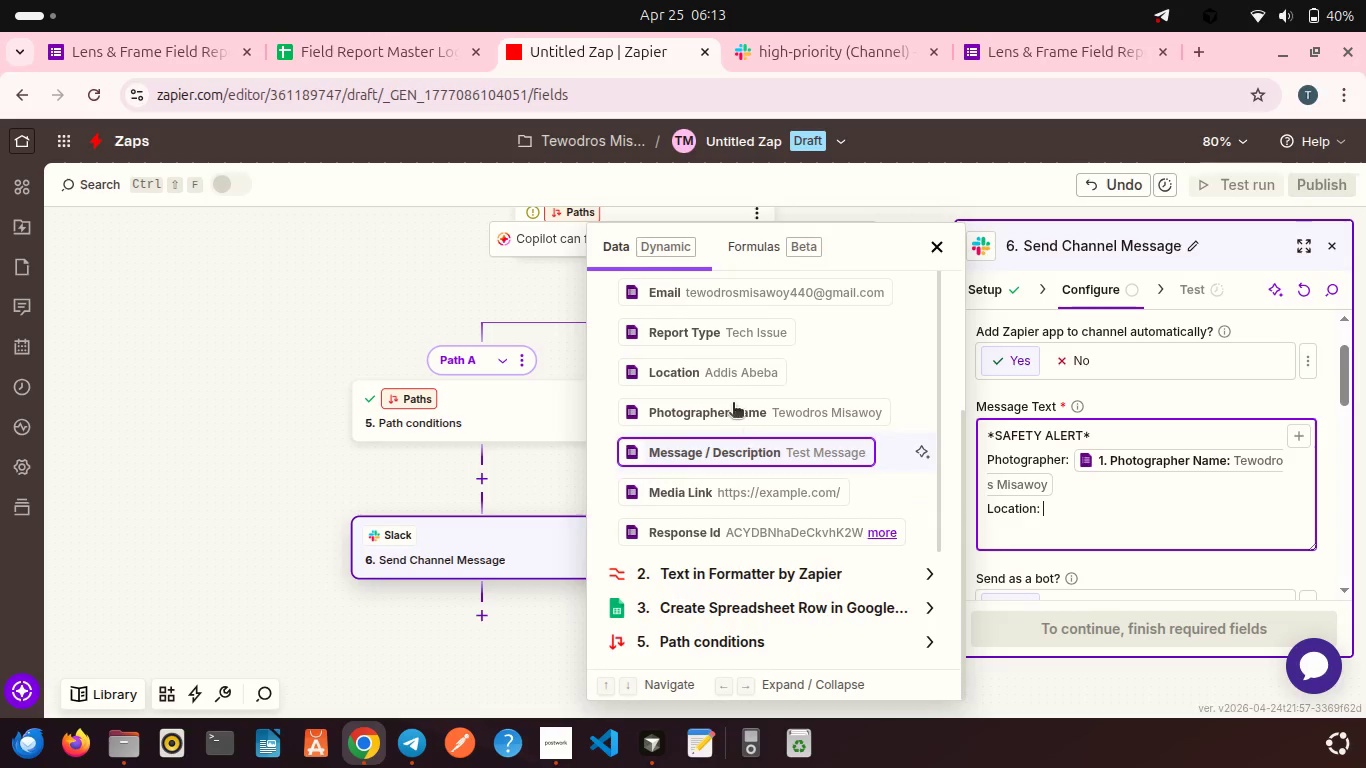 
left_click([722, 382])
 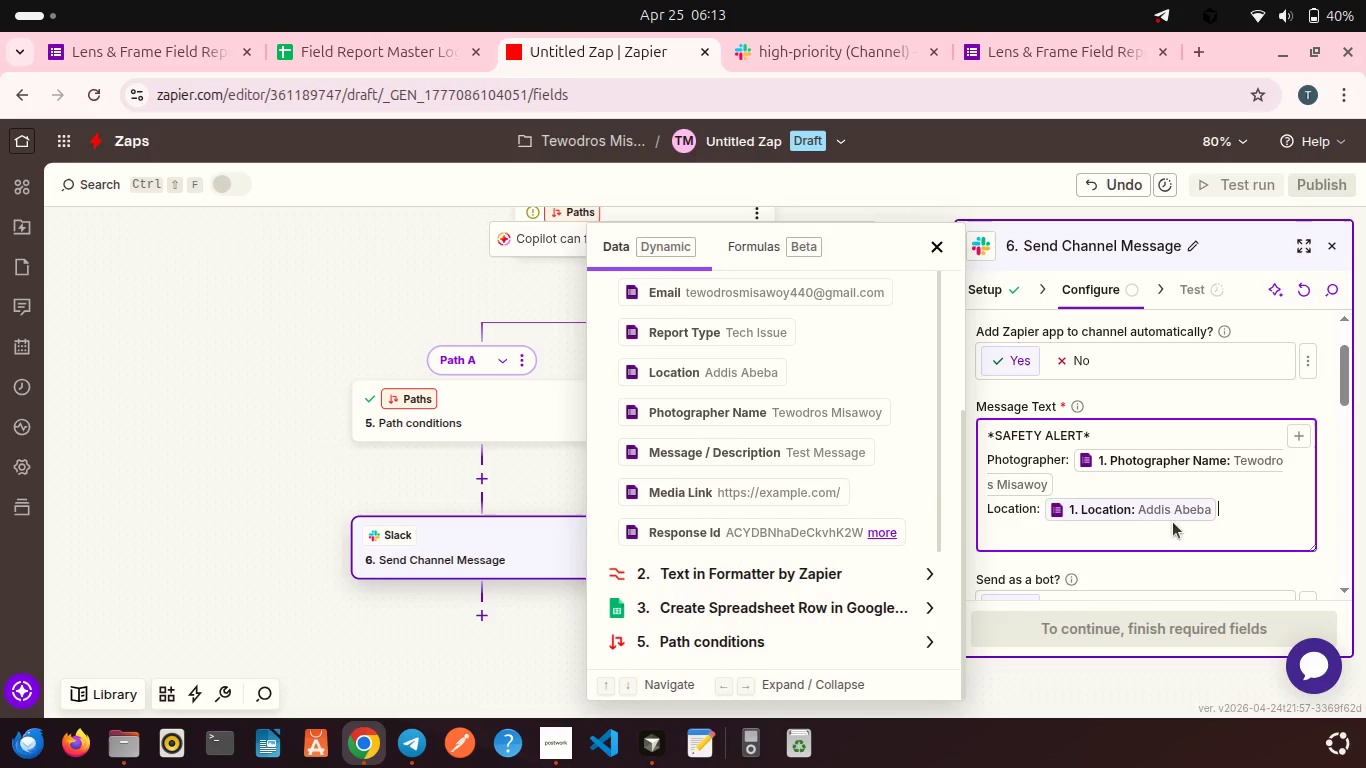 
key(Enter)
 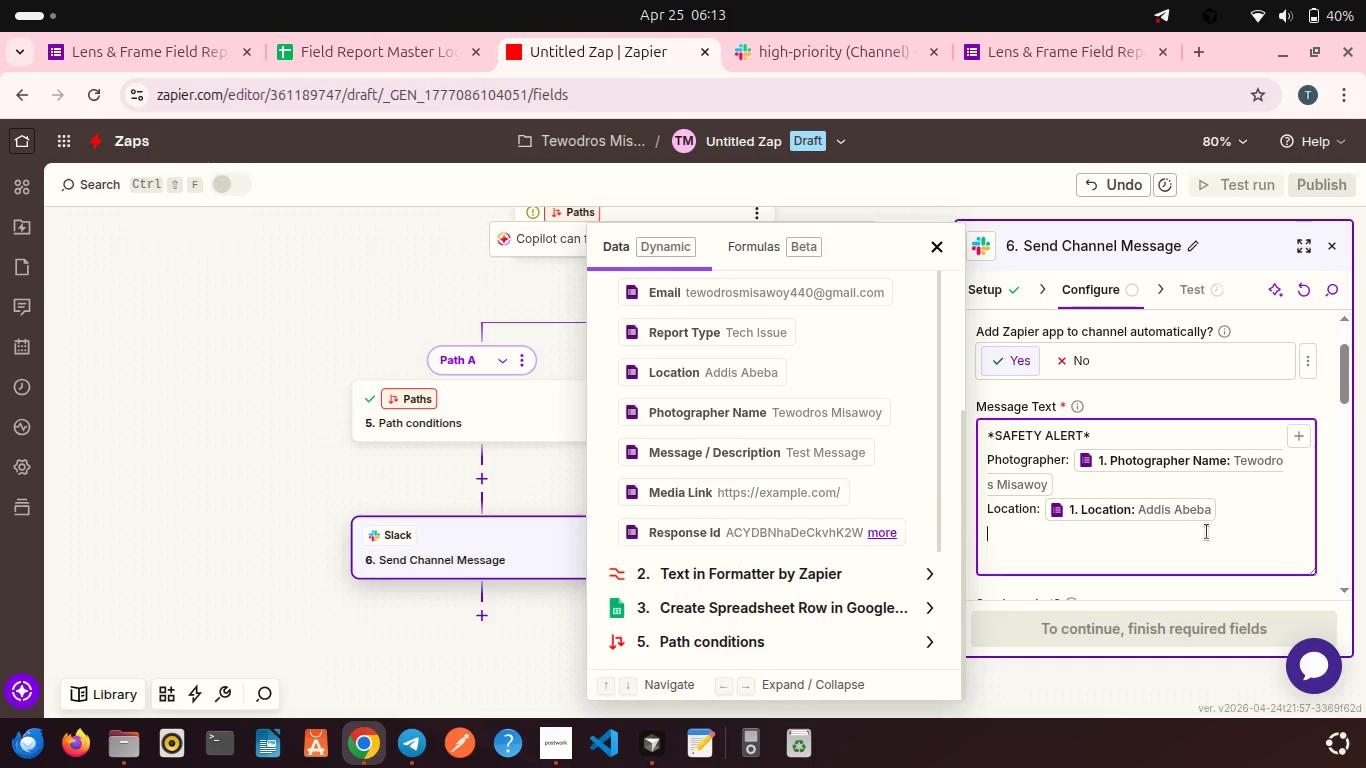 
key(Enter)
 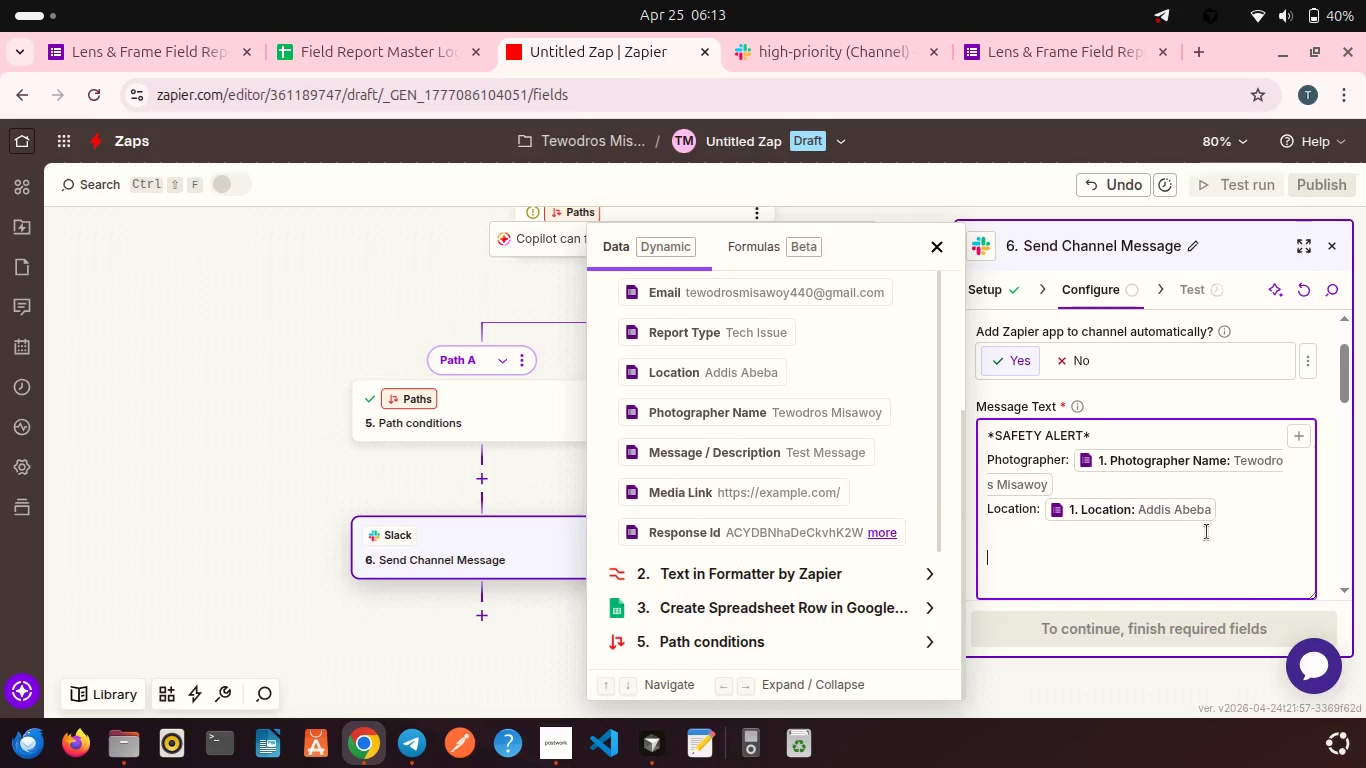 
type(Issue)
 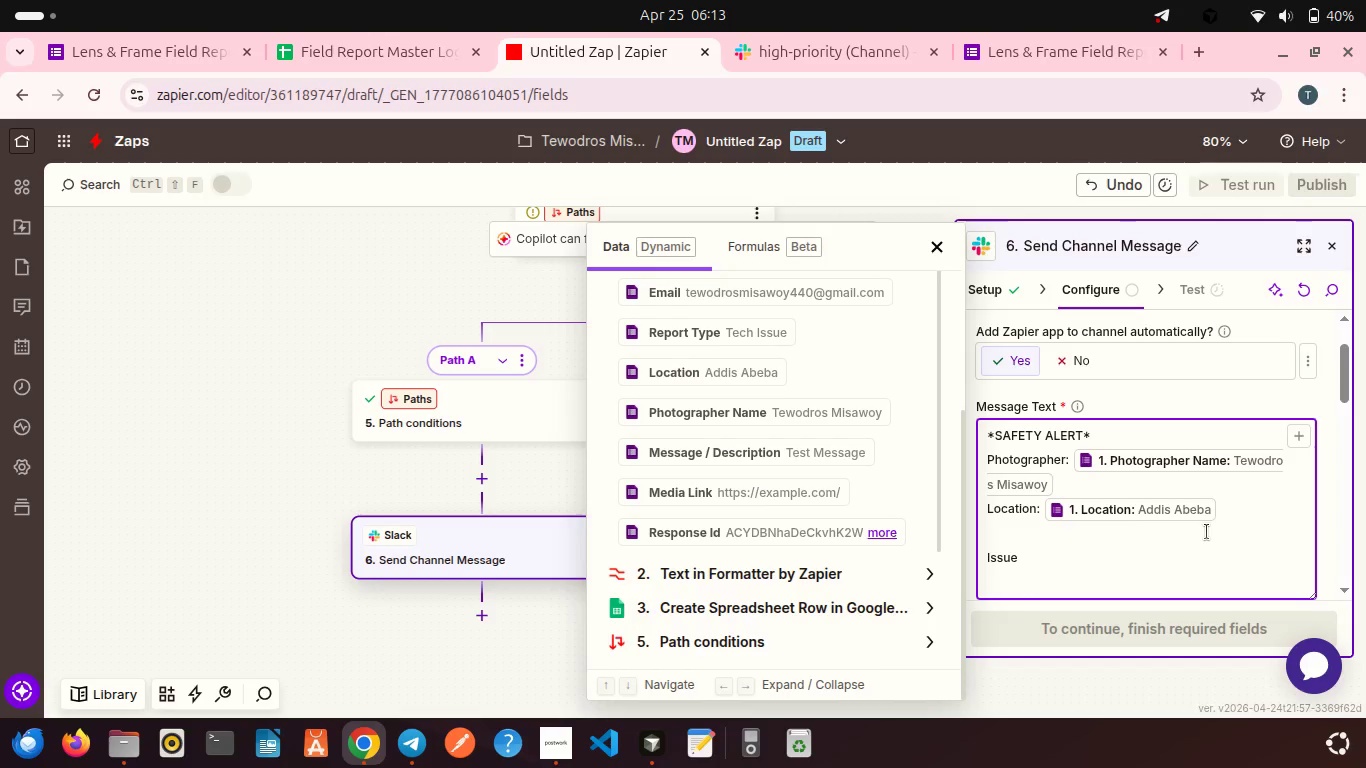 
key(Shift+Semicolon)
 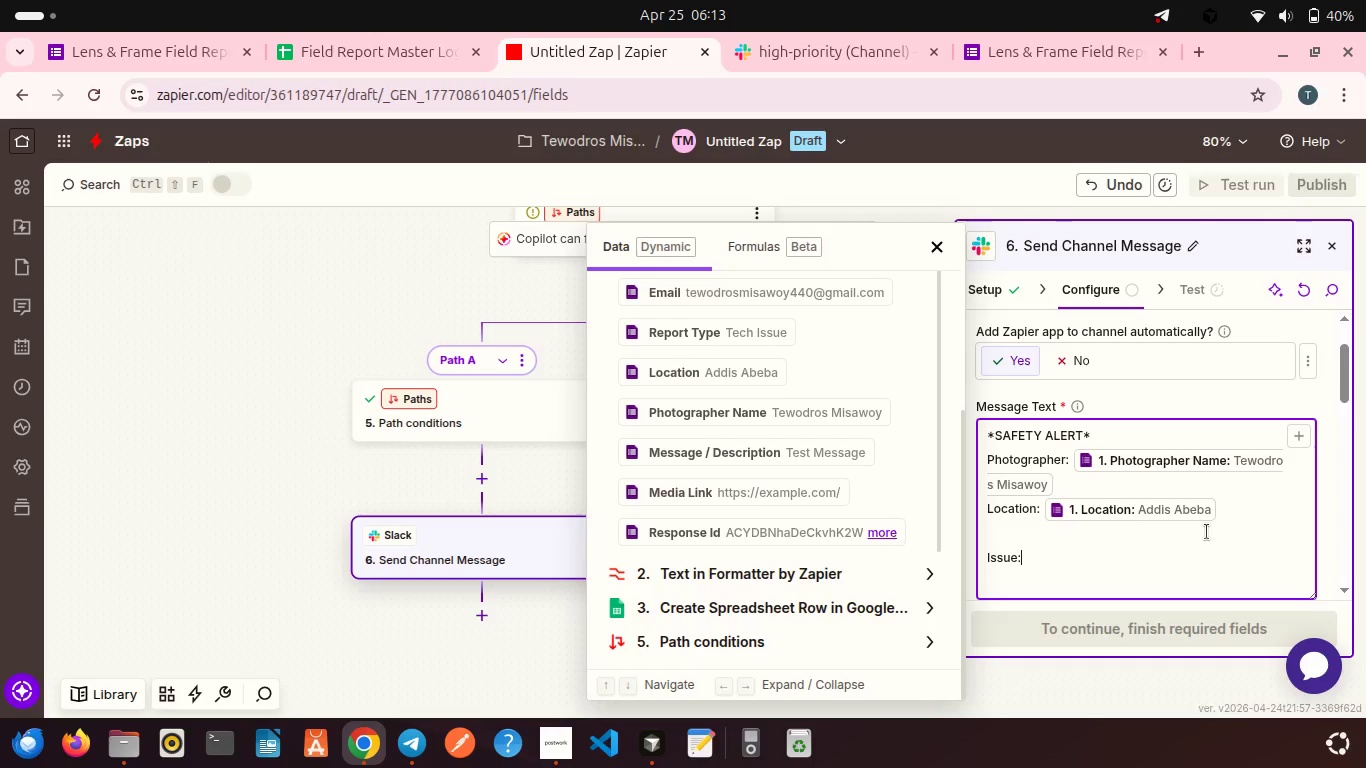 
key(Space)
 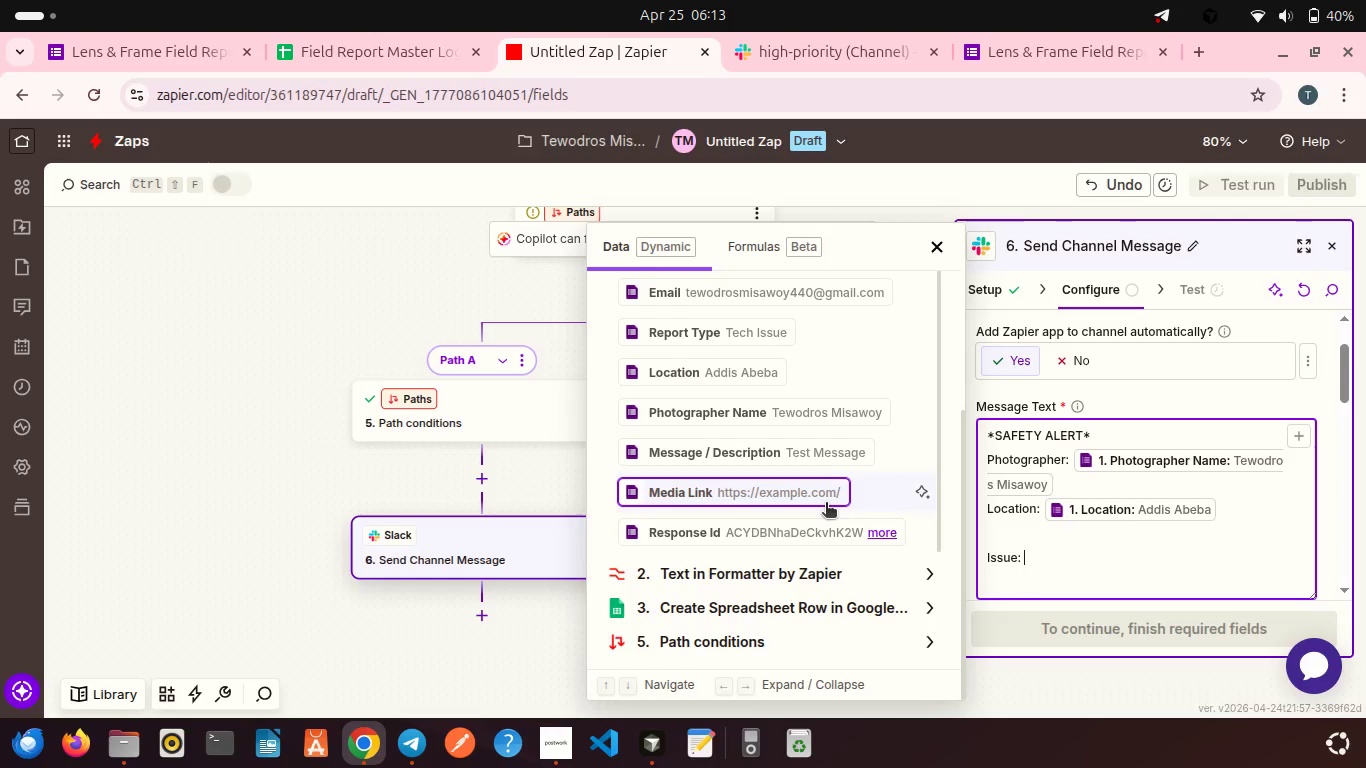 
left_click([759, 439])
 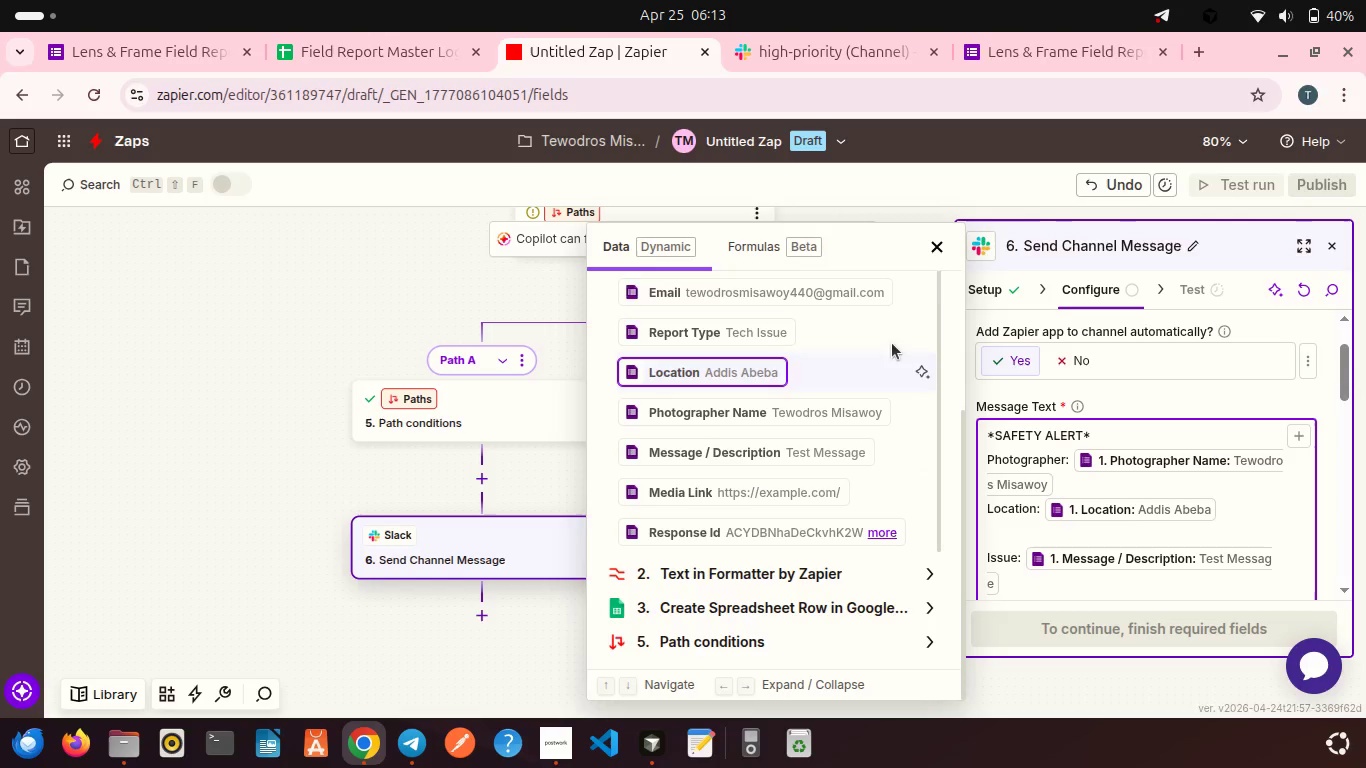 
left_click([941, 252])
 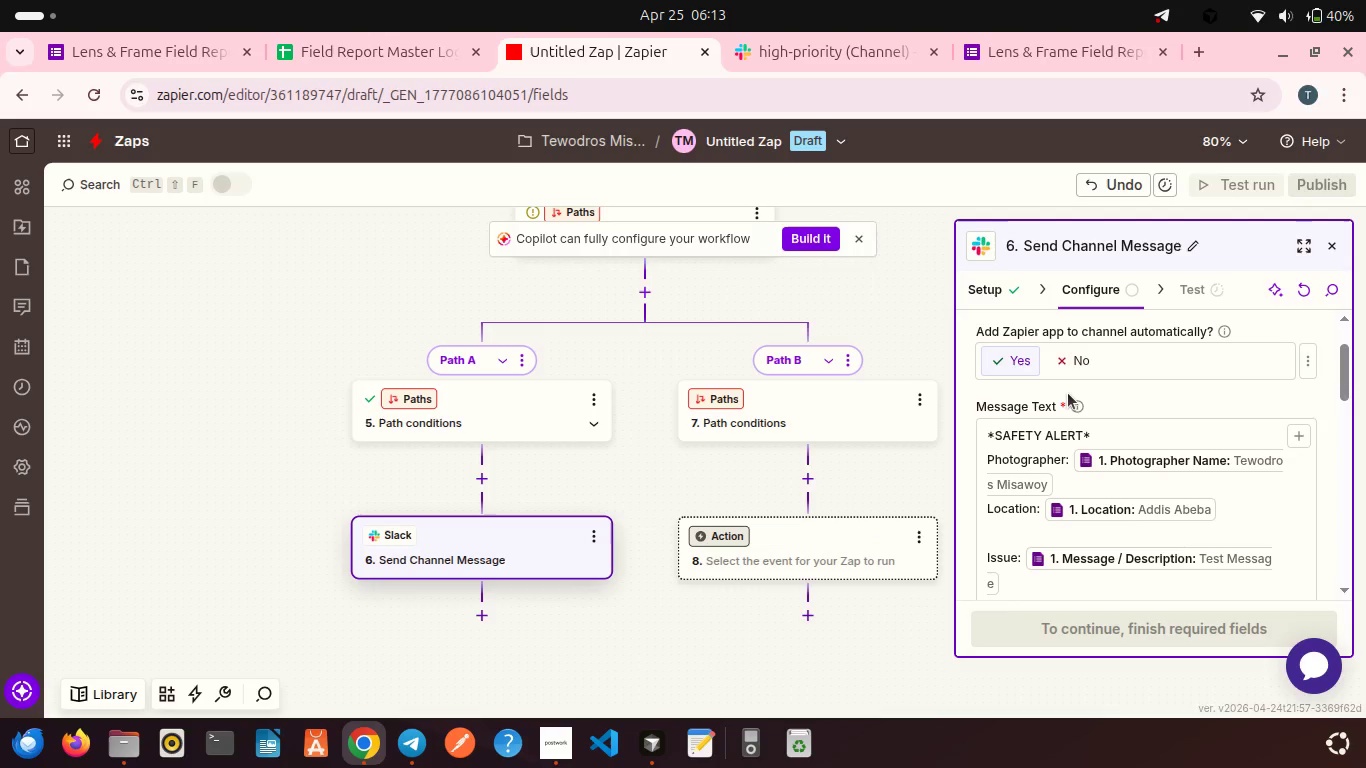 
scroll: coordinate [1088, 473], scroll_direction: down, amount: 20.0
 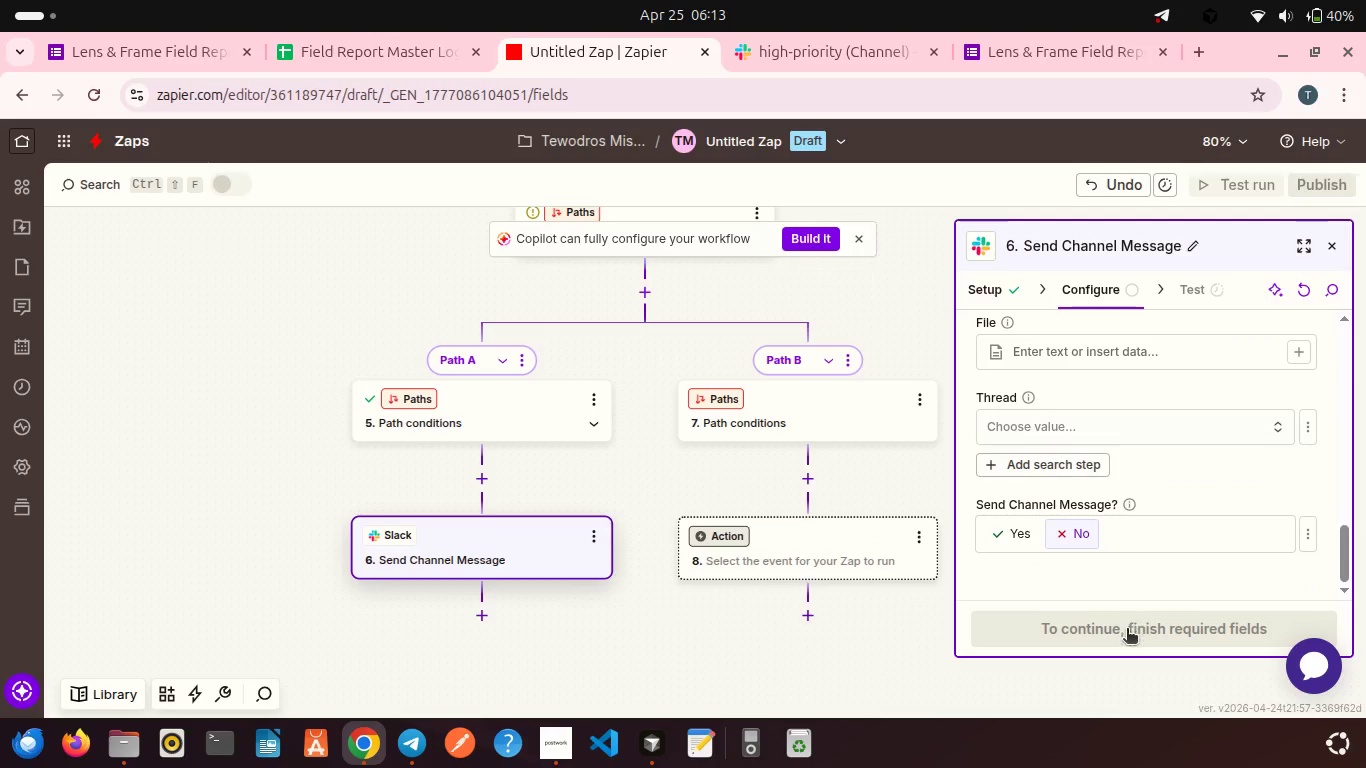 
left_click([1126, 632])
 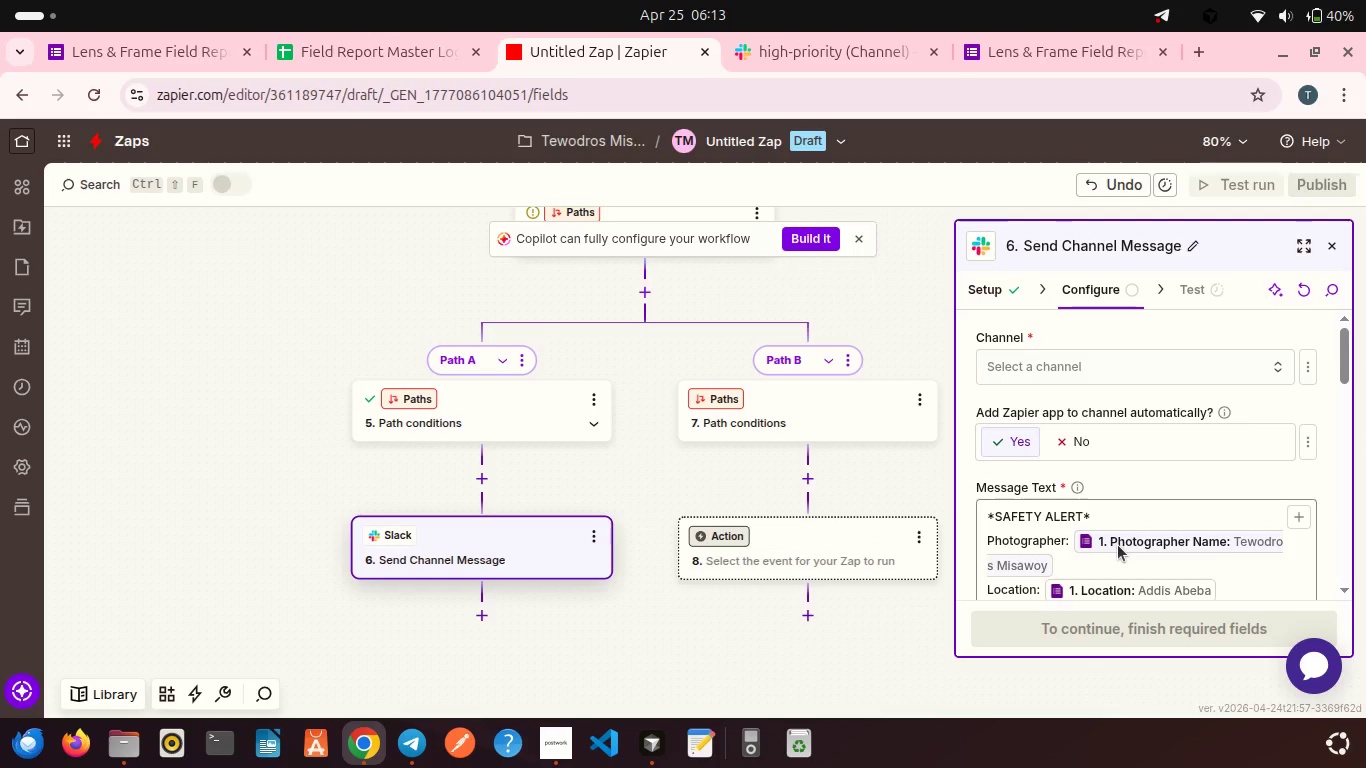 
left_click([1047, 367])
 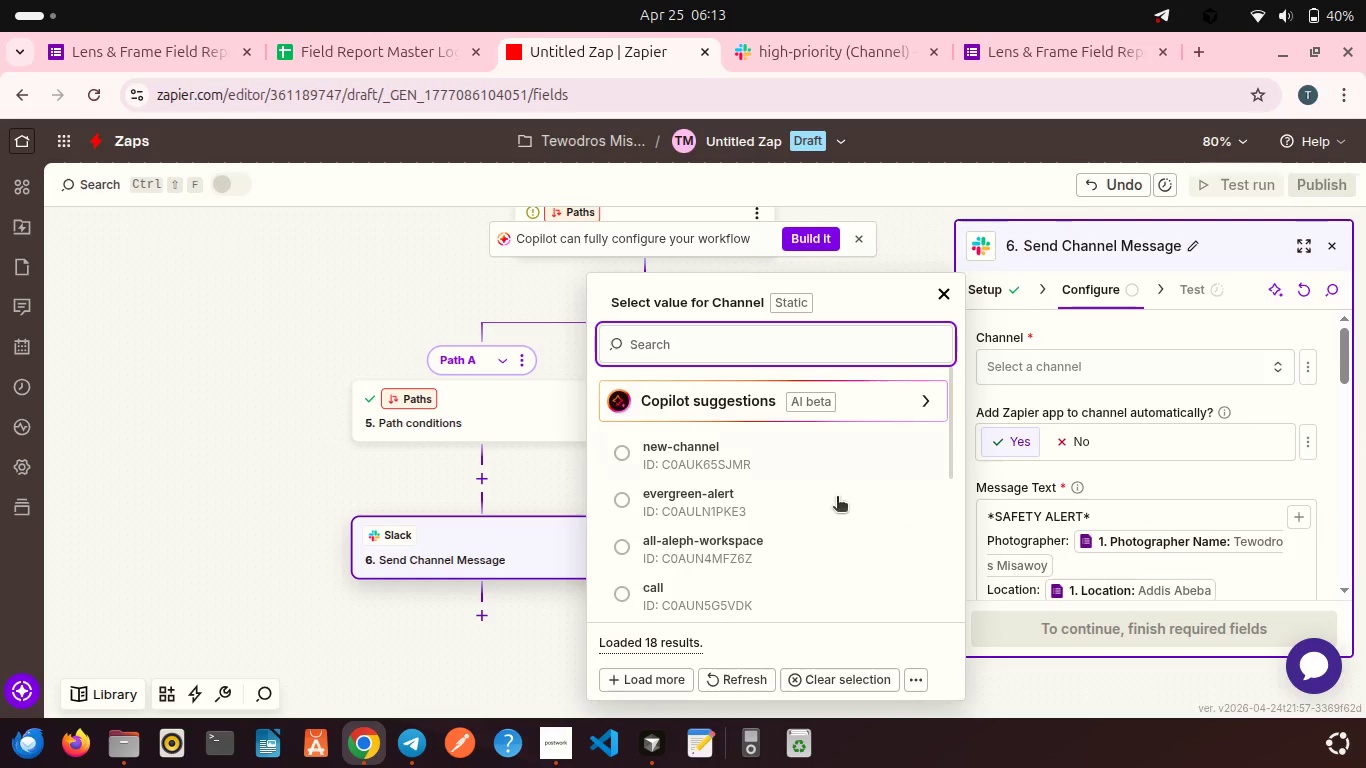 
scroll: coordinate [824, 519], scroll_direction: down, amount: 10.0
 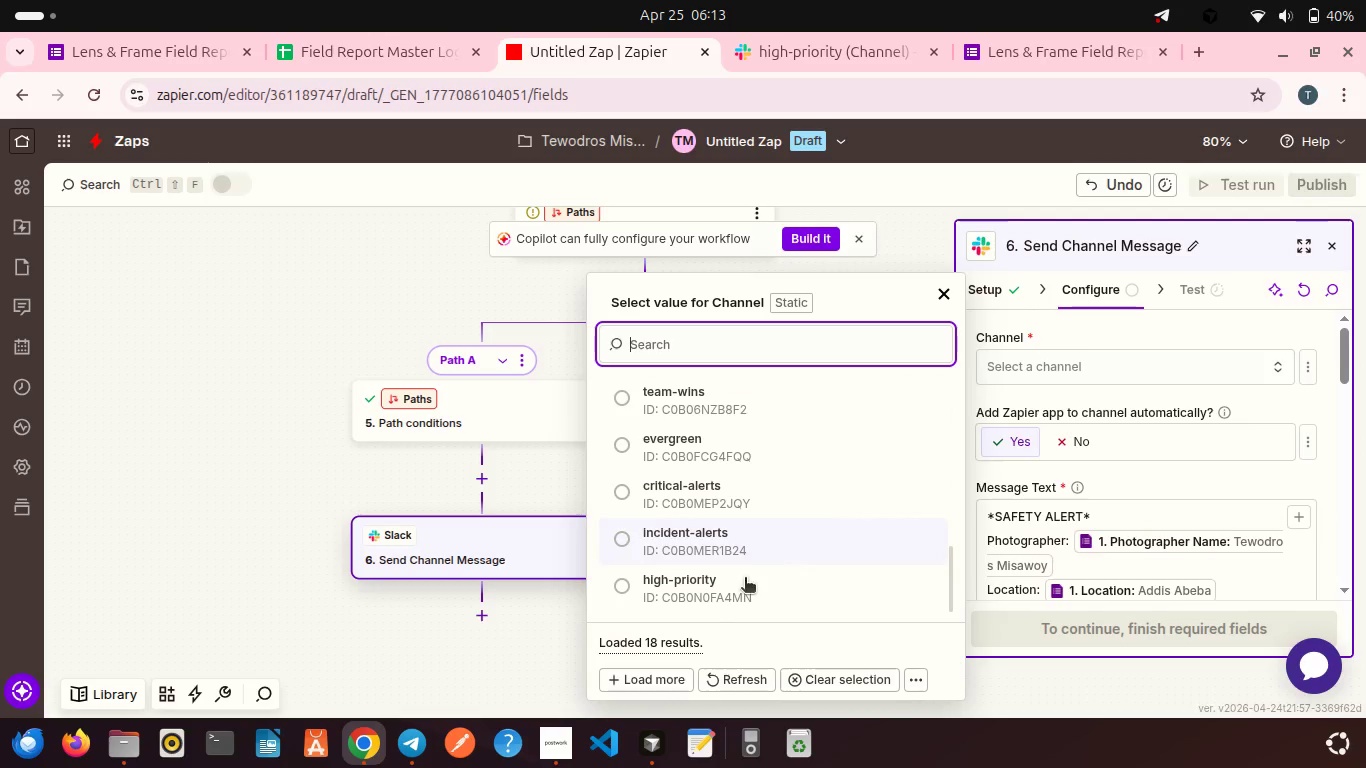 
left_click([736, 597])
 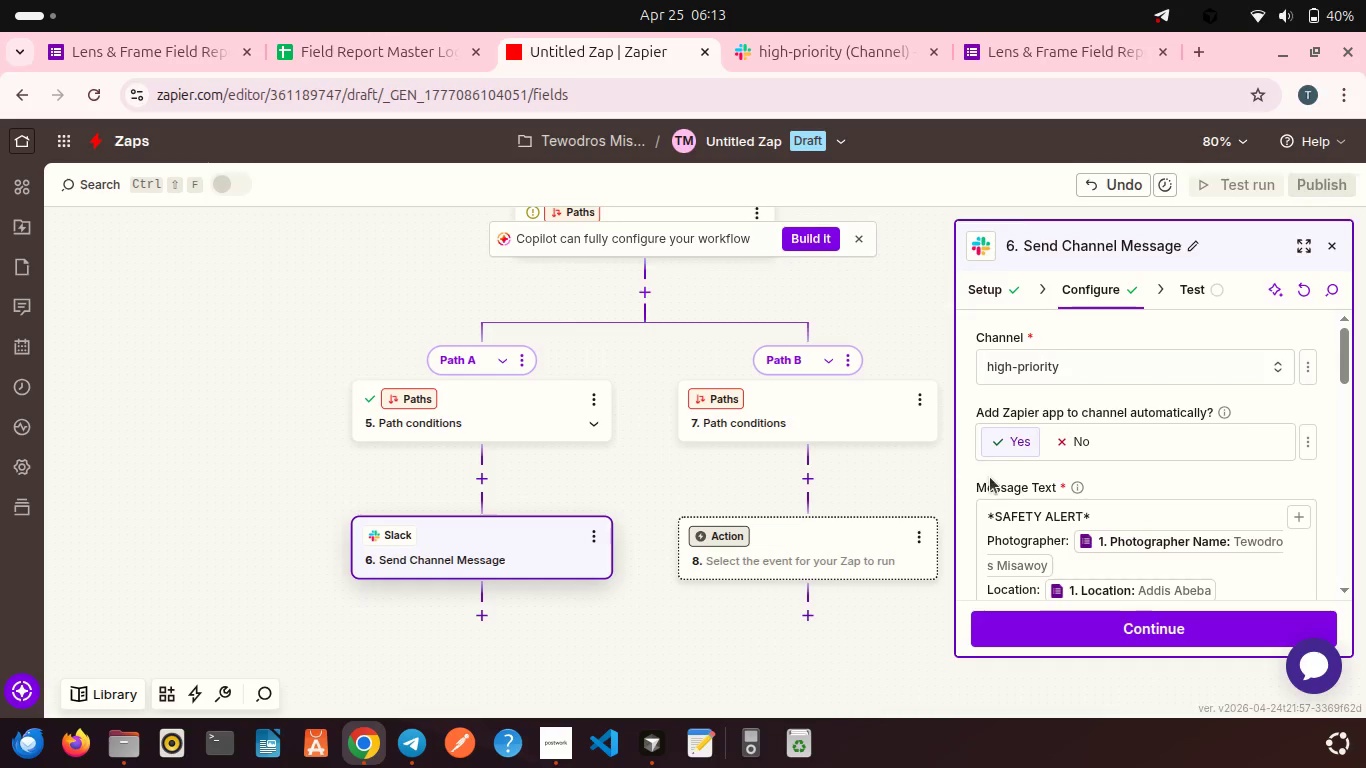 
scroll: coordinate [1053, 565], scroll_direction: down, amount: 13.0
 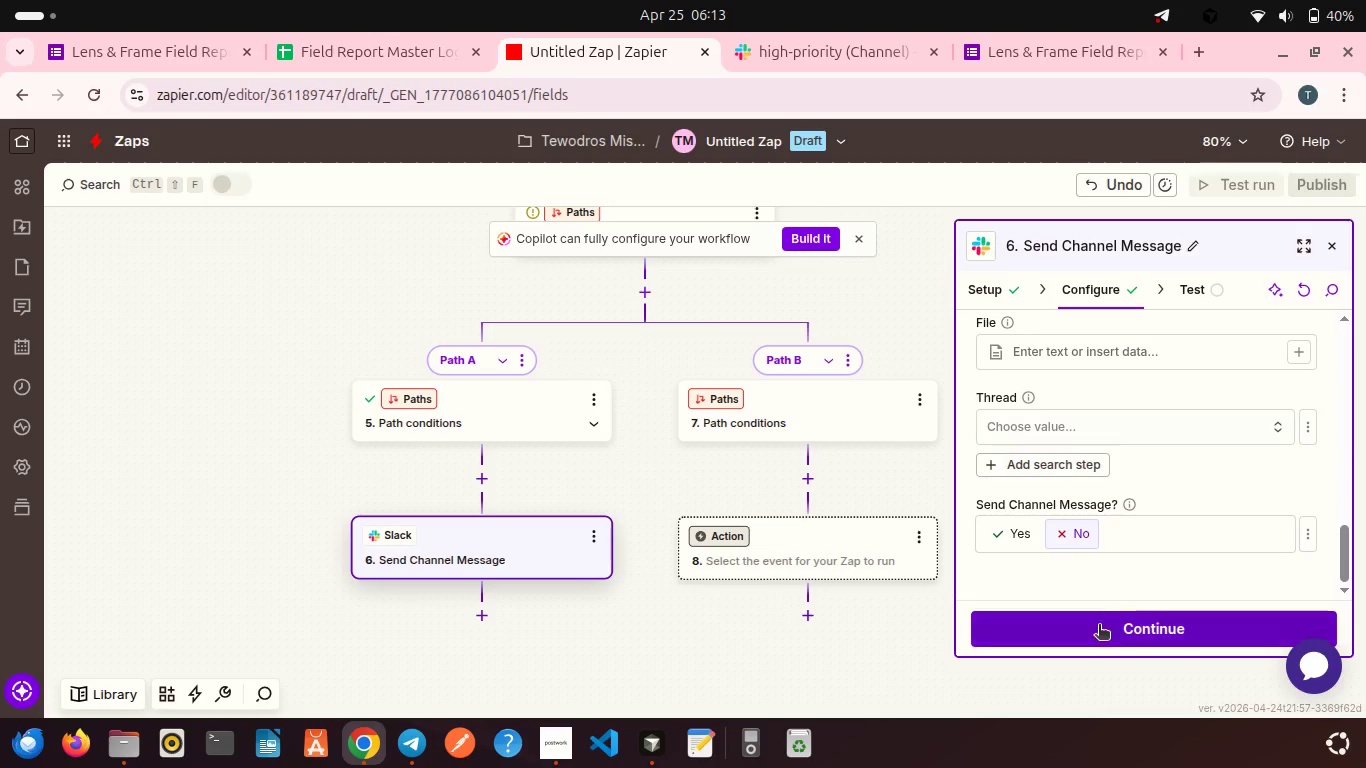 
left_click([1106, 636])
 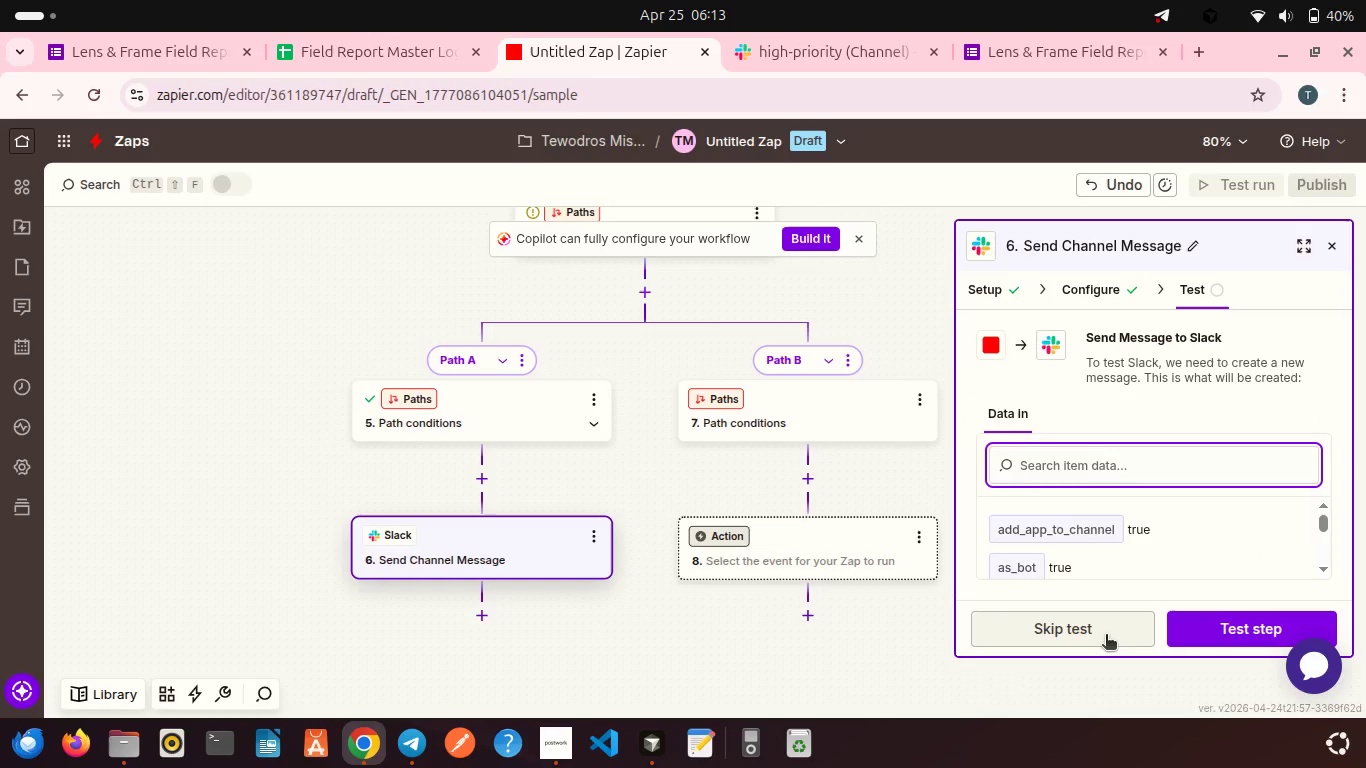 
left_click([1229, 626])
 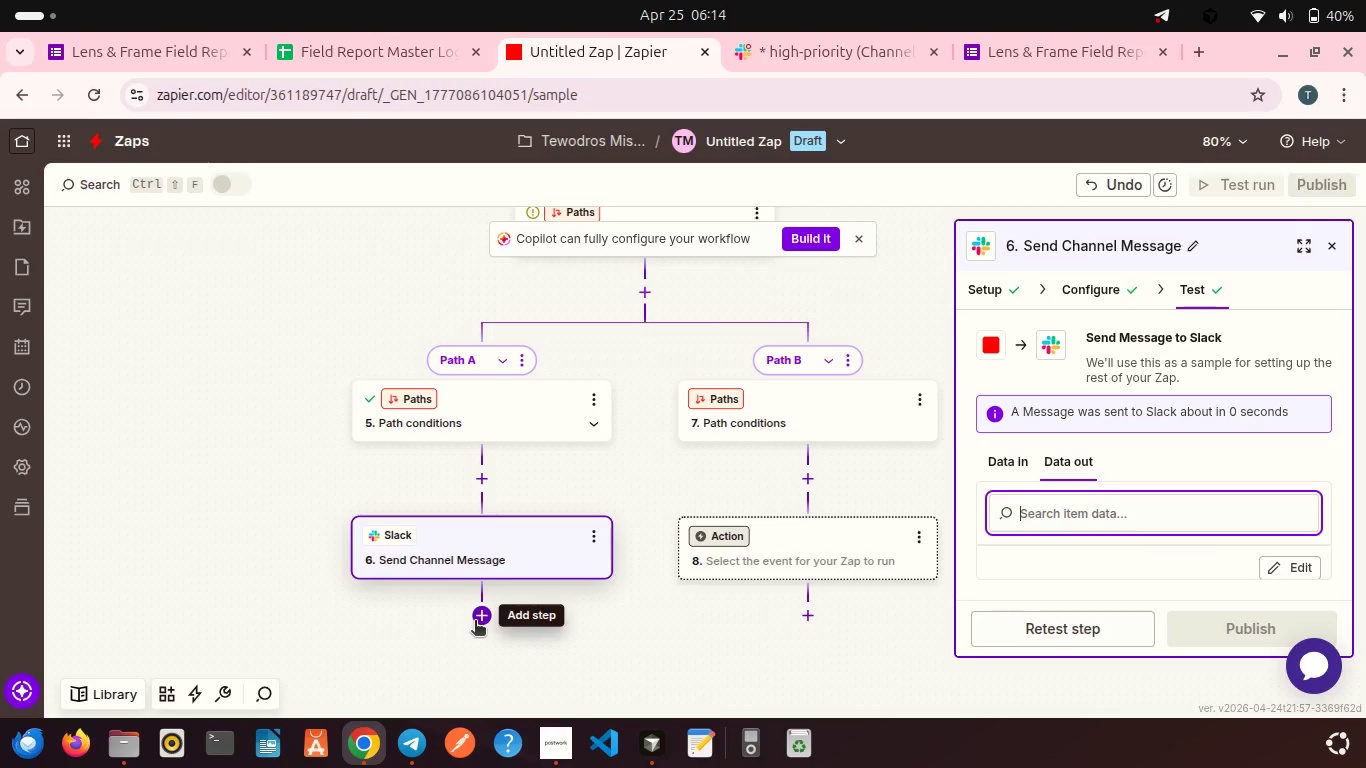 
wait(26.59)
 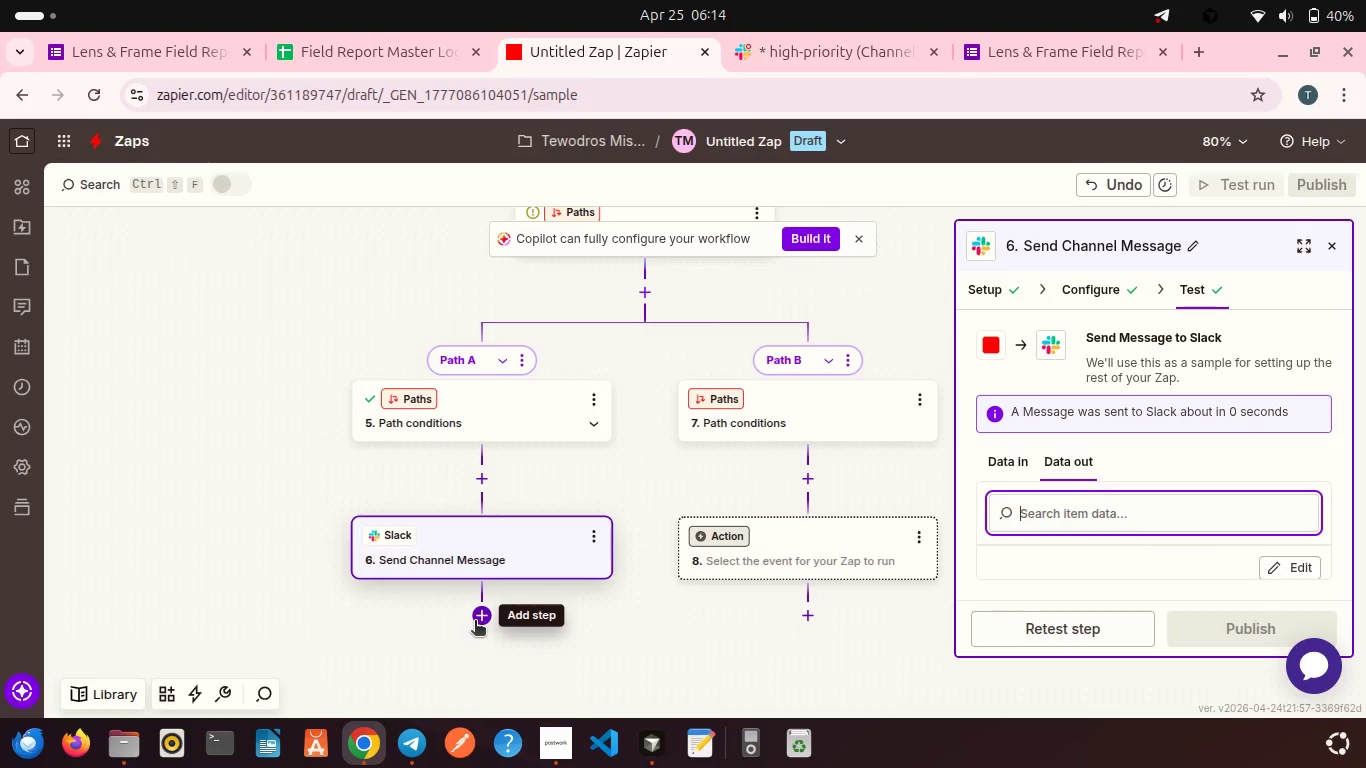 
left_click([475, 622])
 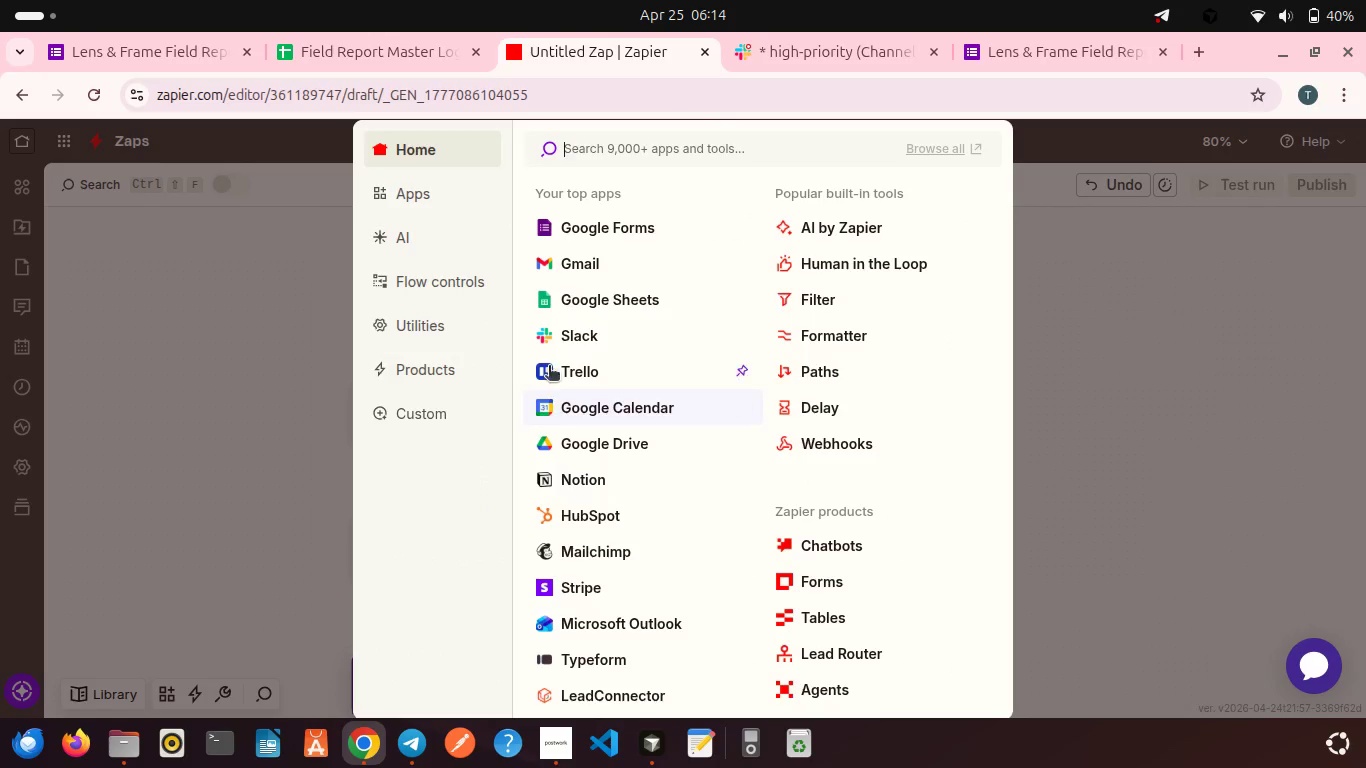 
left_click([569, 253])
 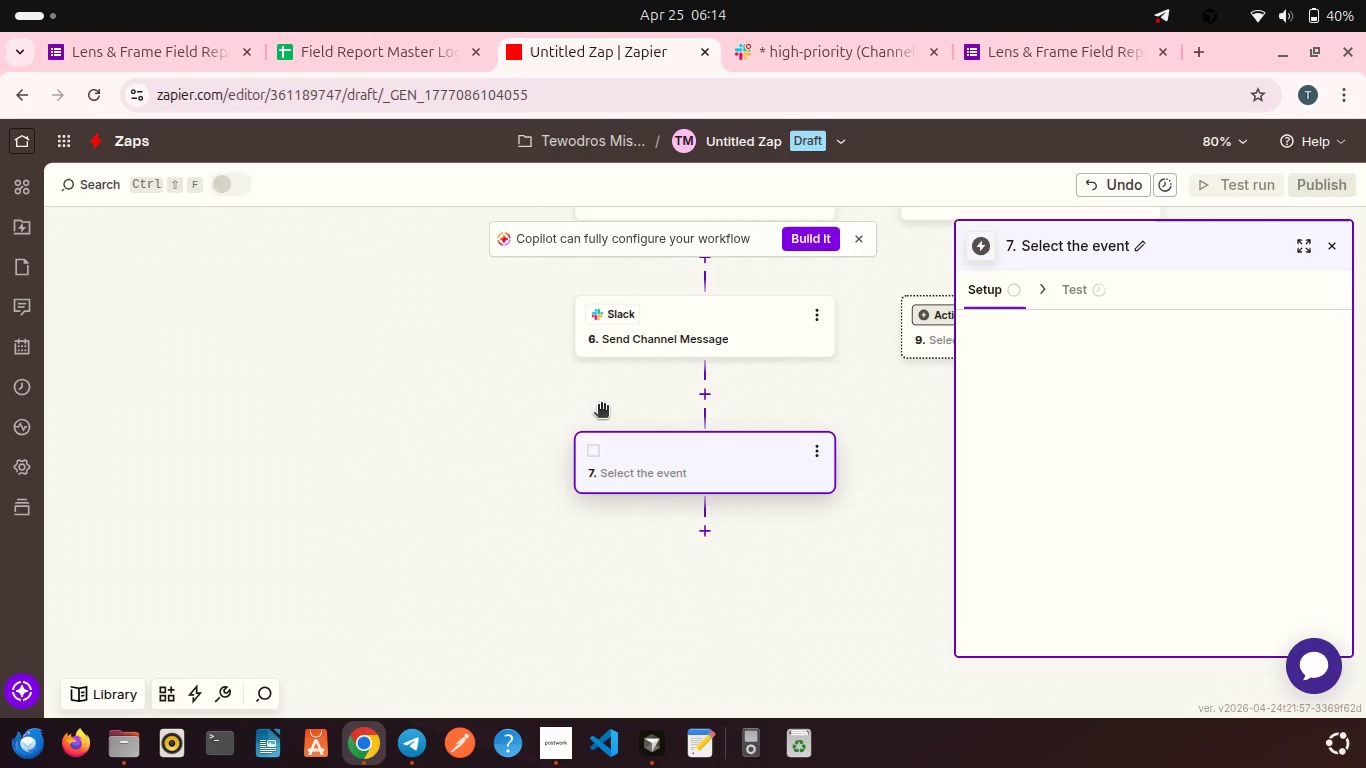 
scroll: coordinate [601, 406], scroll_direction: down, amount: 1.0
 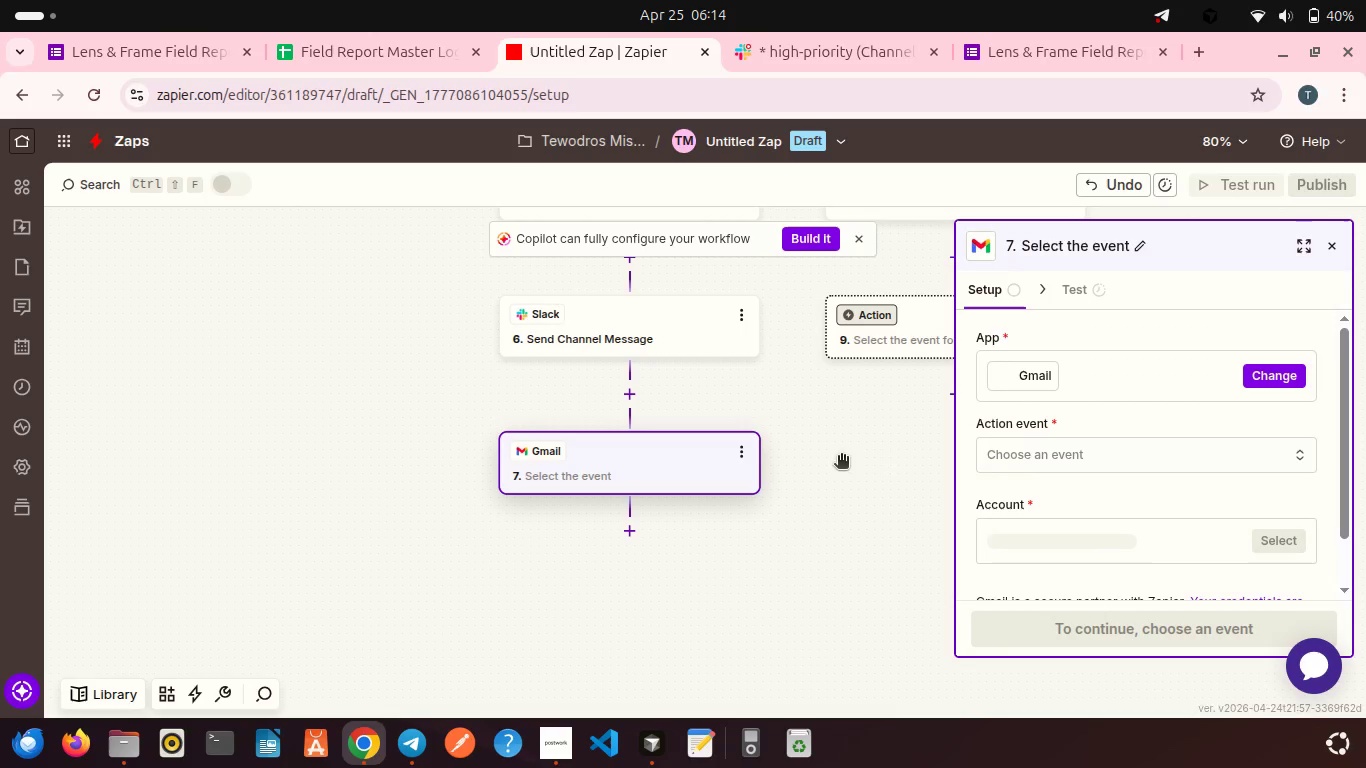 
left_click([1012, 450])
 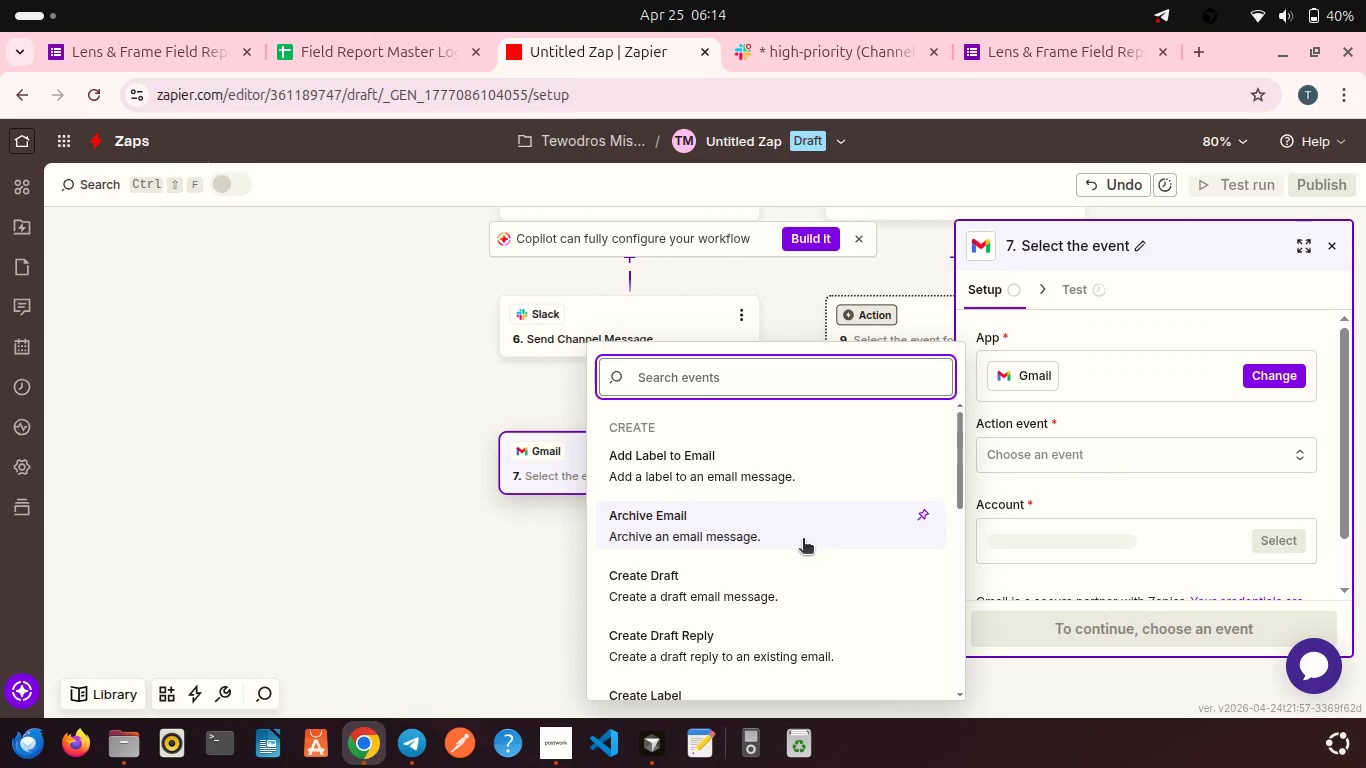 
scroll: coordinate [803, 540], scroll_direction: down, amount: 1.0
 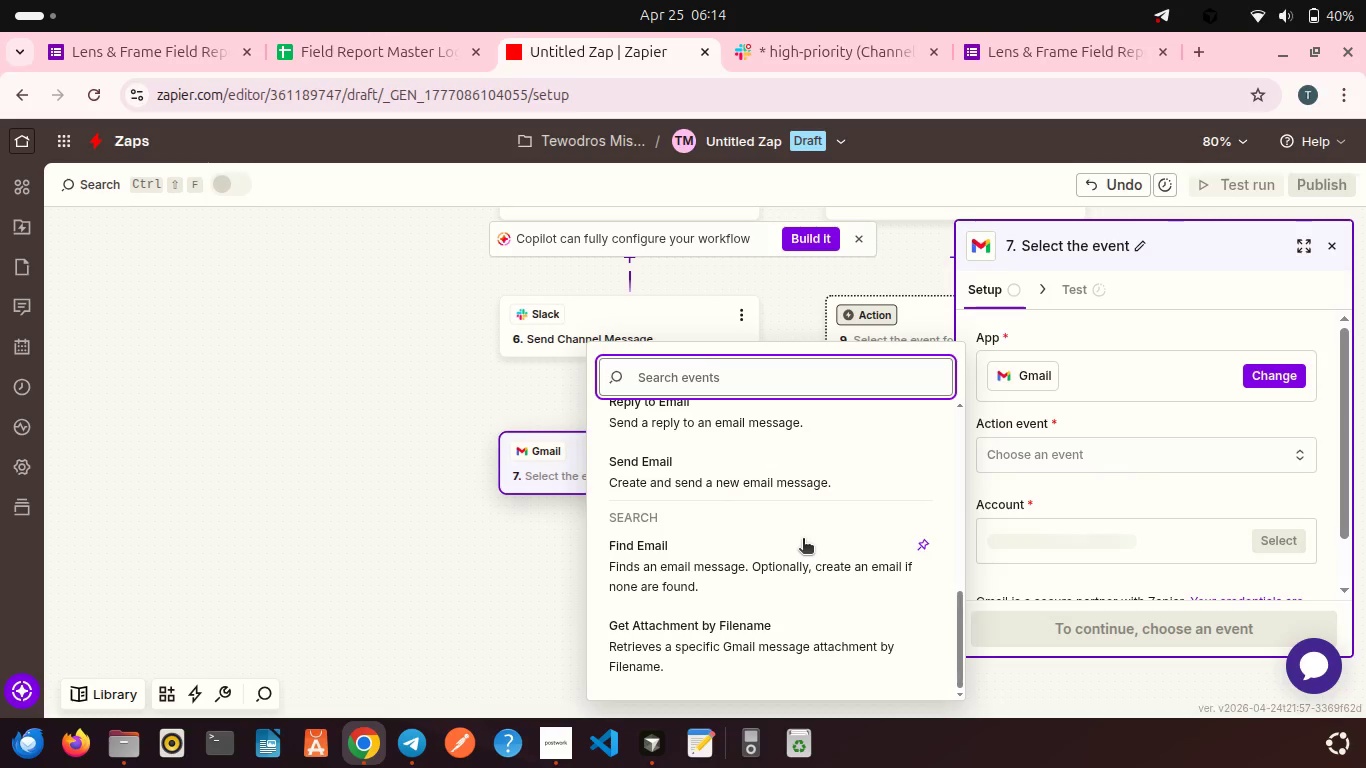 
left_click([732, 469])
 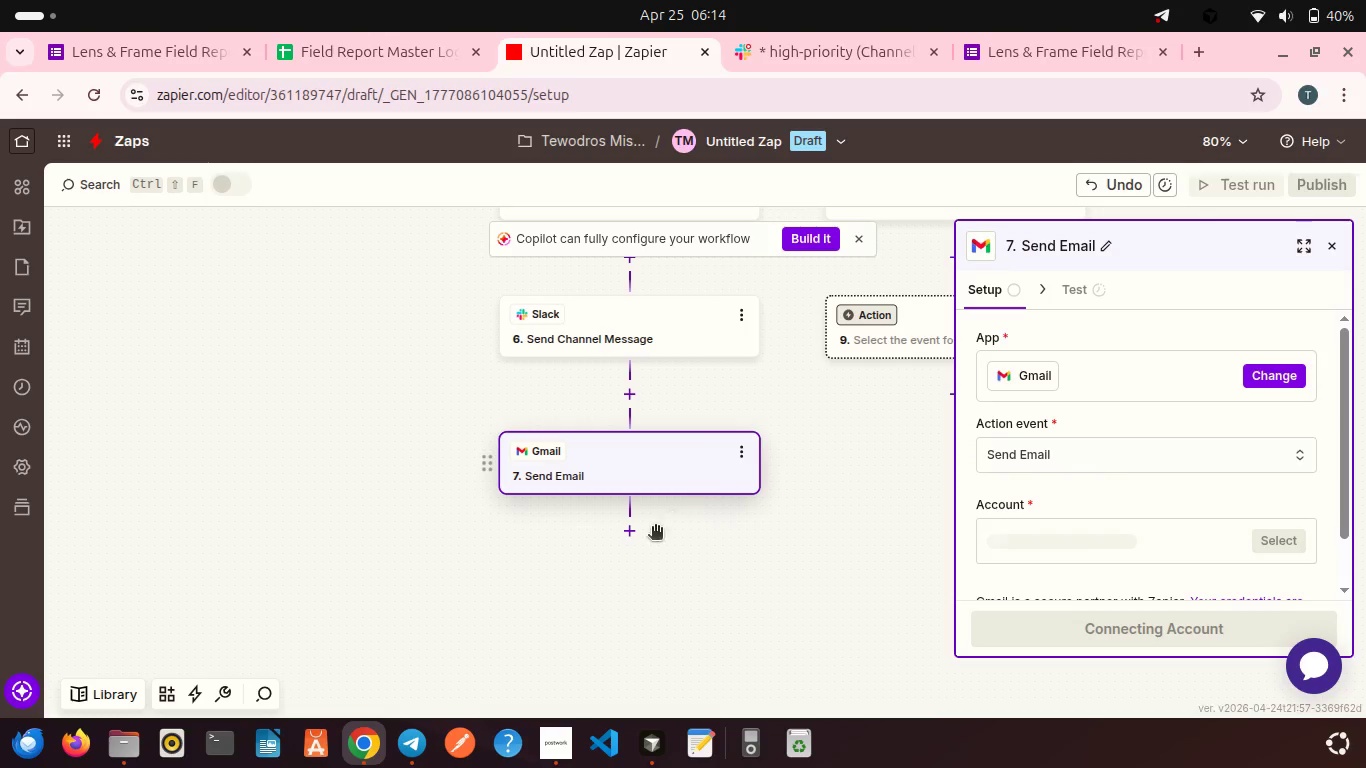 
scroll: coordinate [655, 528], scroll_direction: down, amount: 2.0
 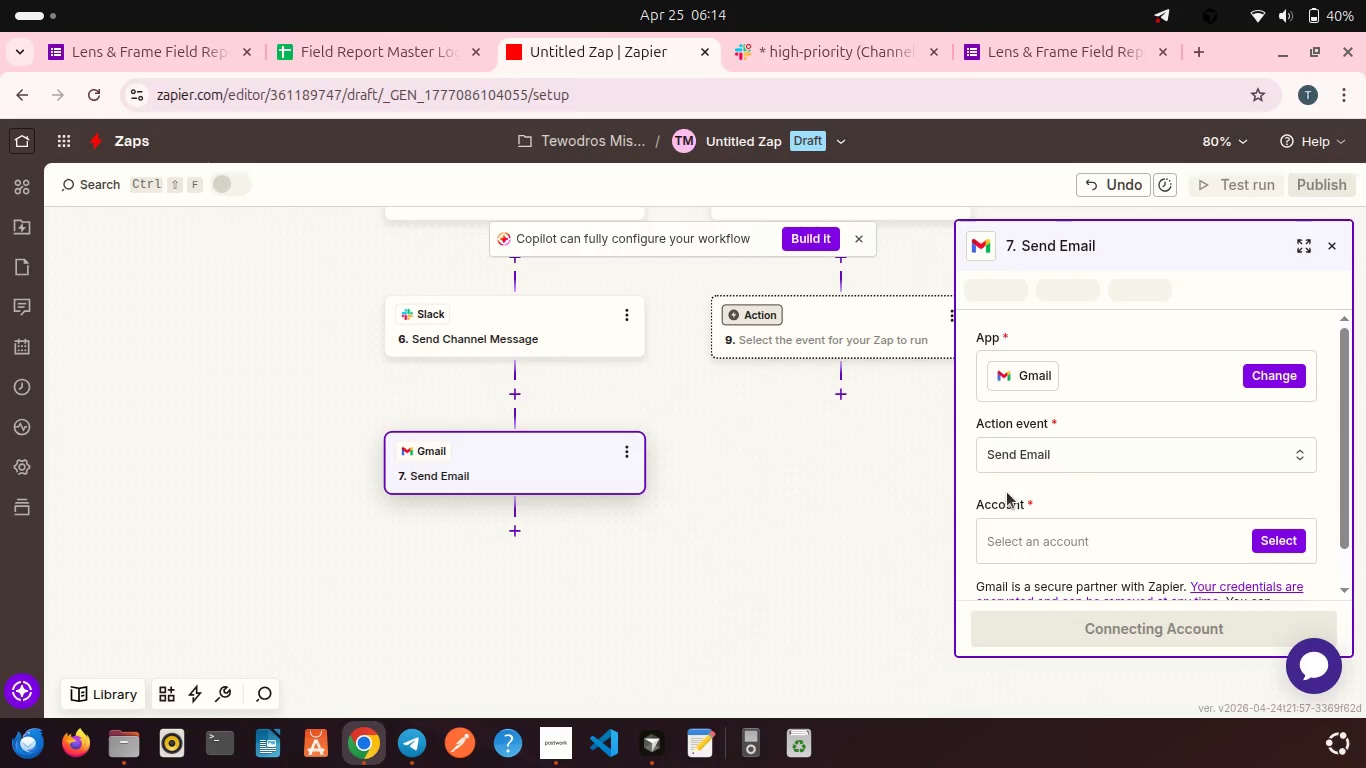 
left_click([1069, 520])
 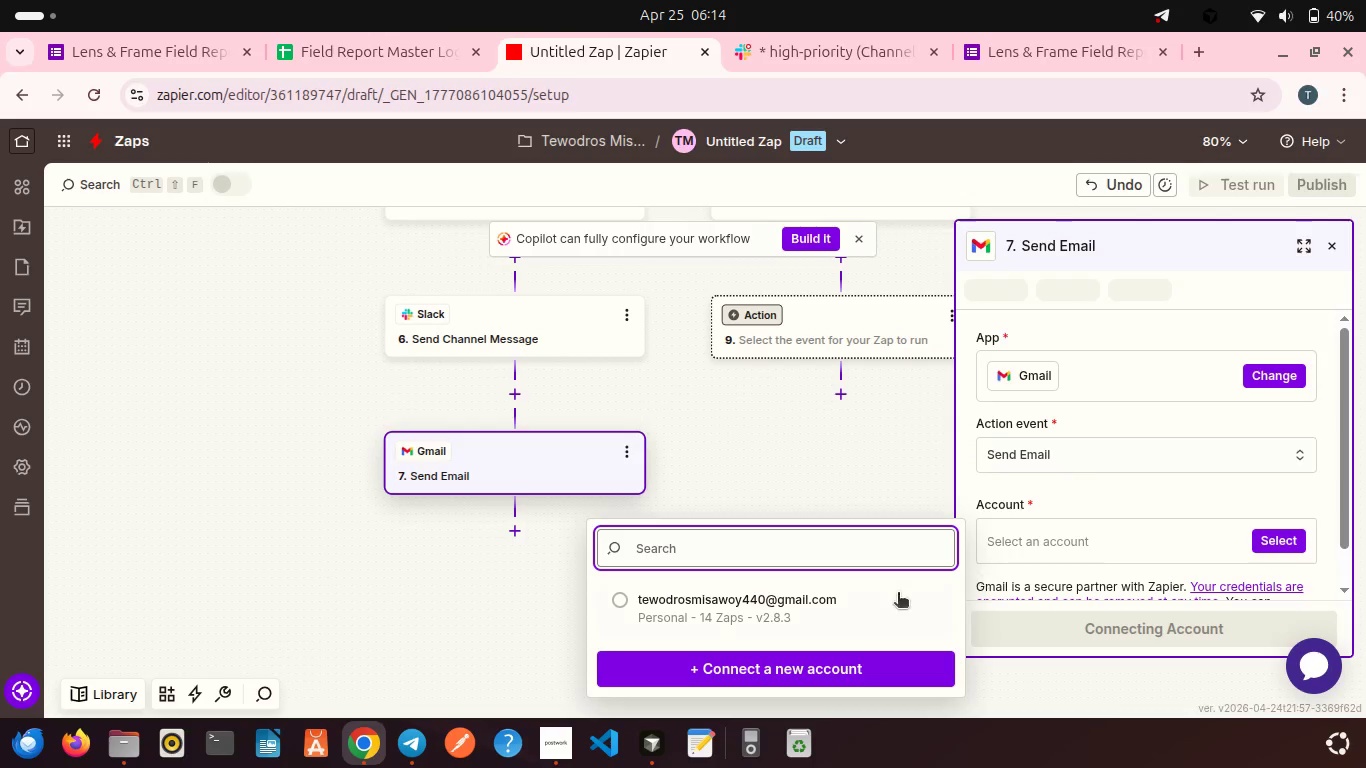 
left_click([859, 603])
 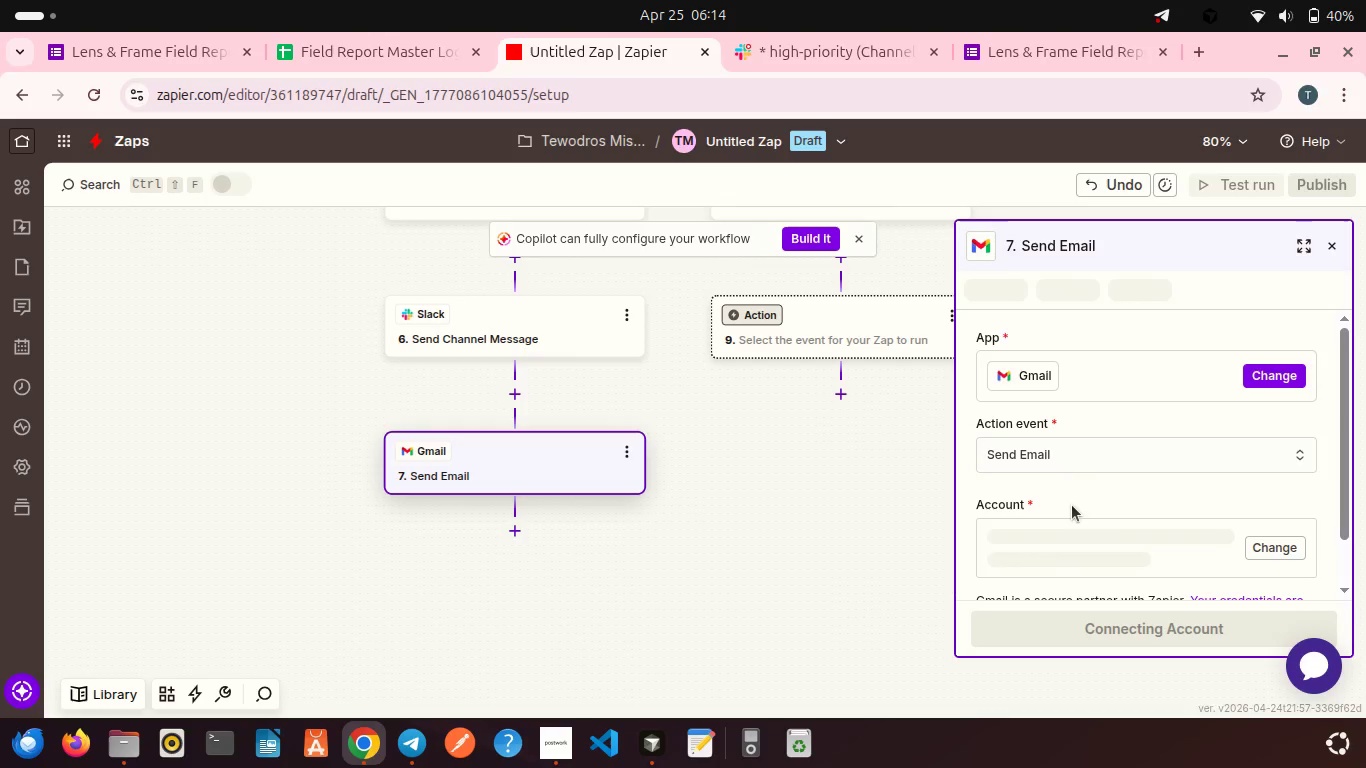 
scroll: coordinate [1072, 505], scroll_direction: down, amount: 7.0
 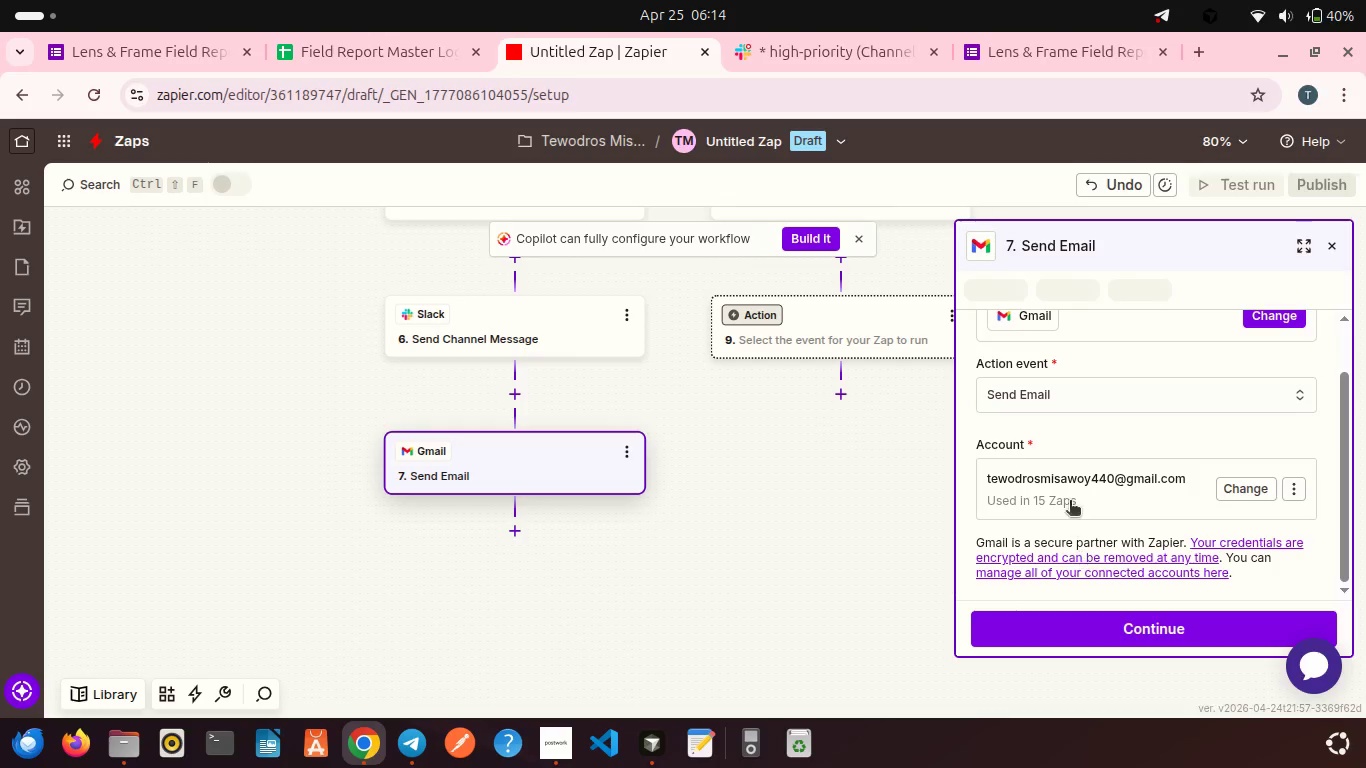 
scroll: coordinate [1070, 502], scroll_direction: up, amount: 3.0
 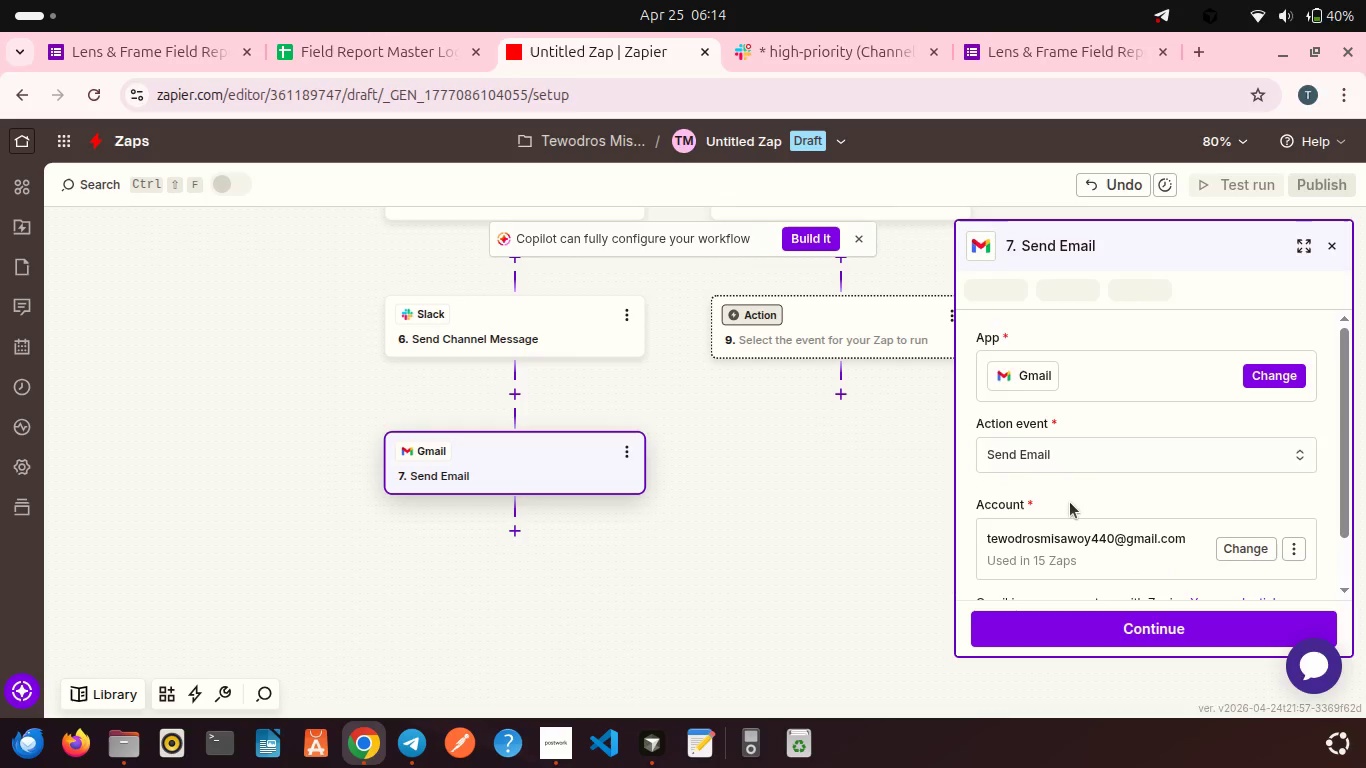 
scroll: coordinate [1070, 502], scroll_direction: down, amount: 2.0
 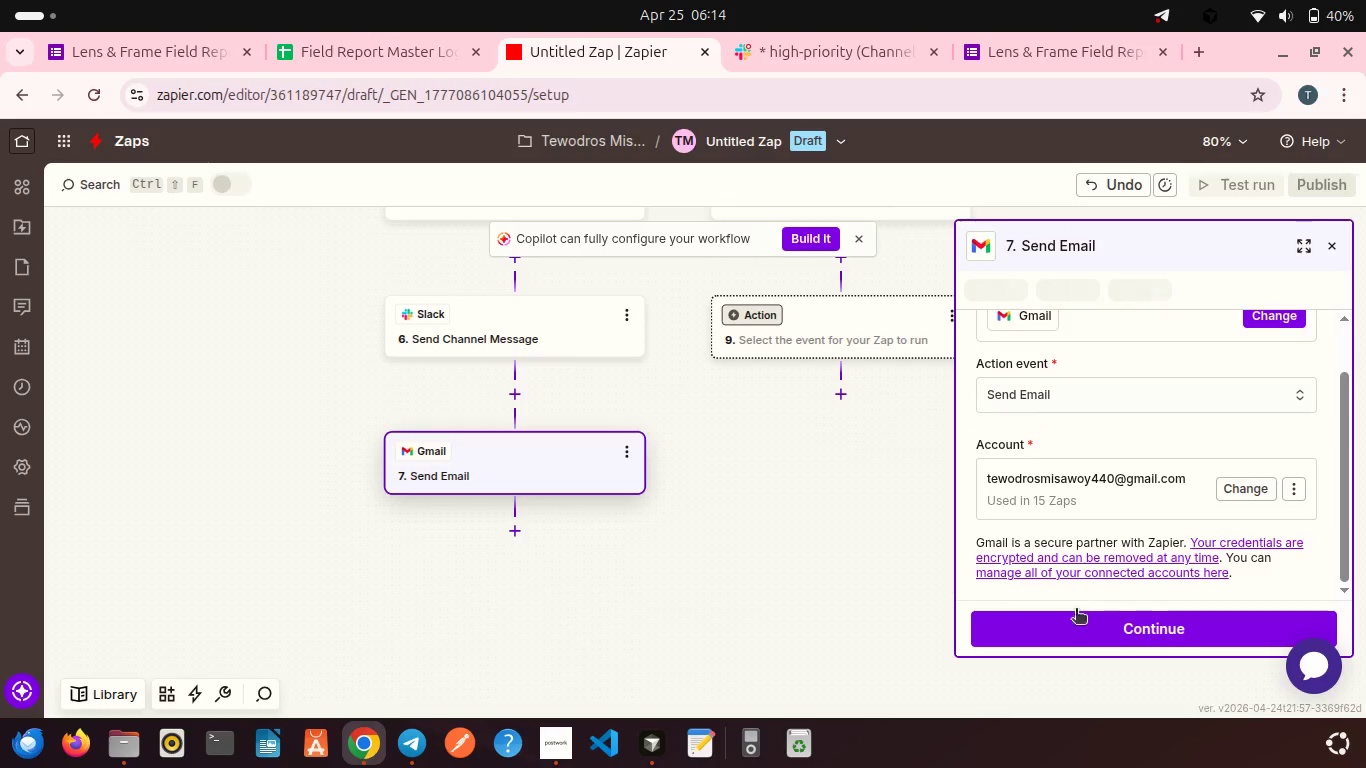 
left_click([1099, 625])
 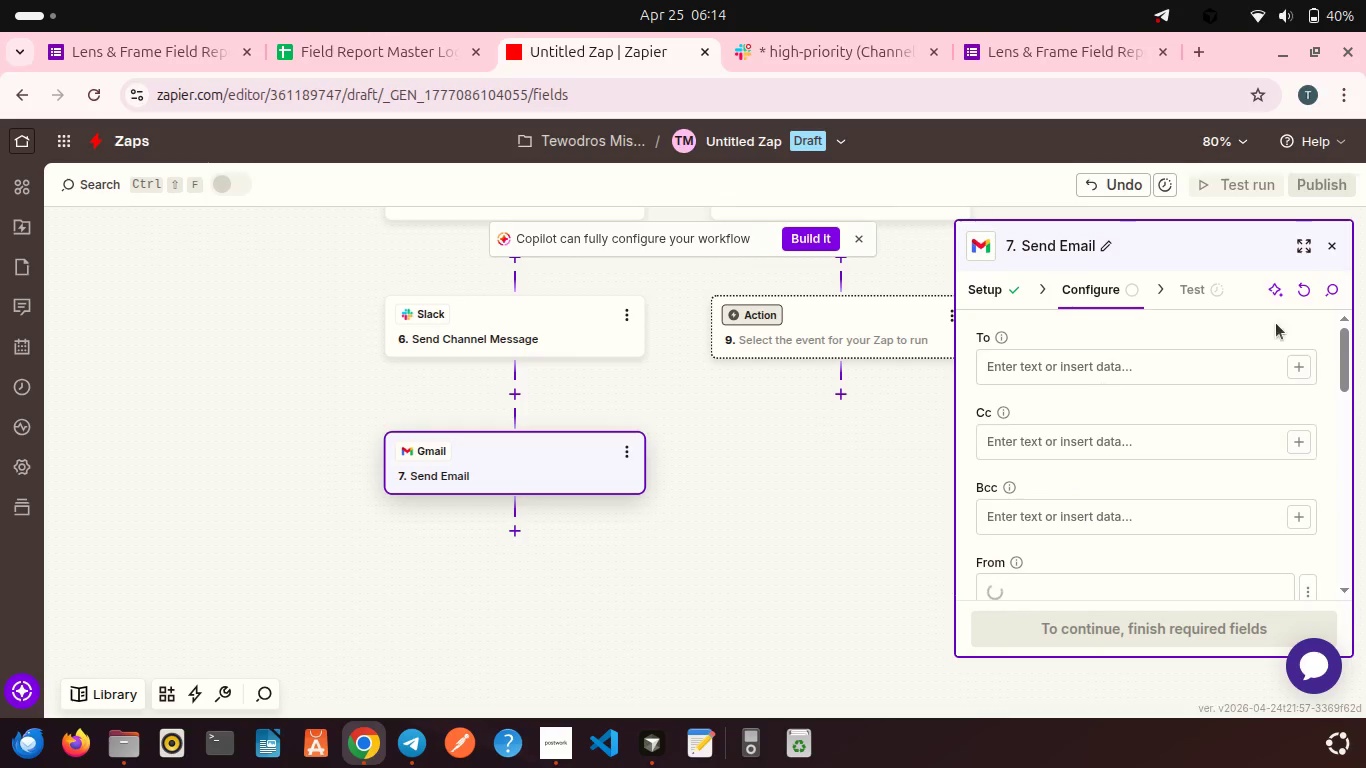 
left_click([1291, 367])
 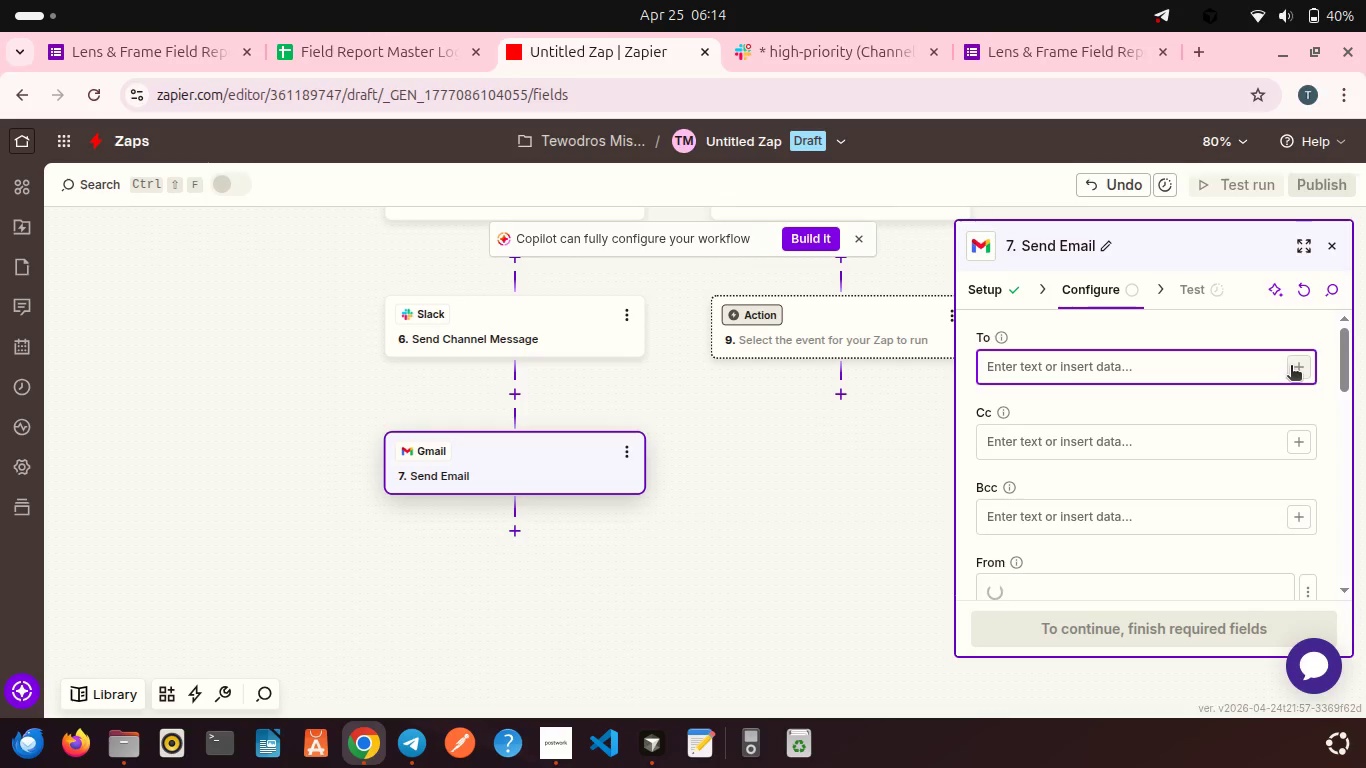 
left_click([1295, 366])
 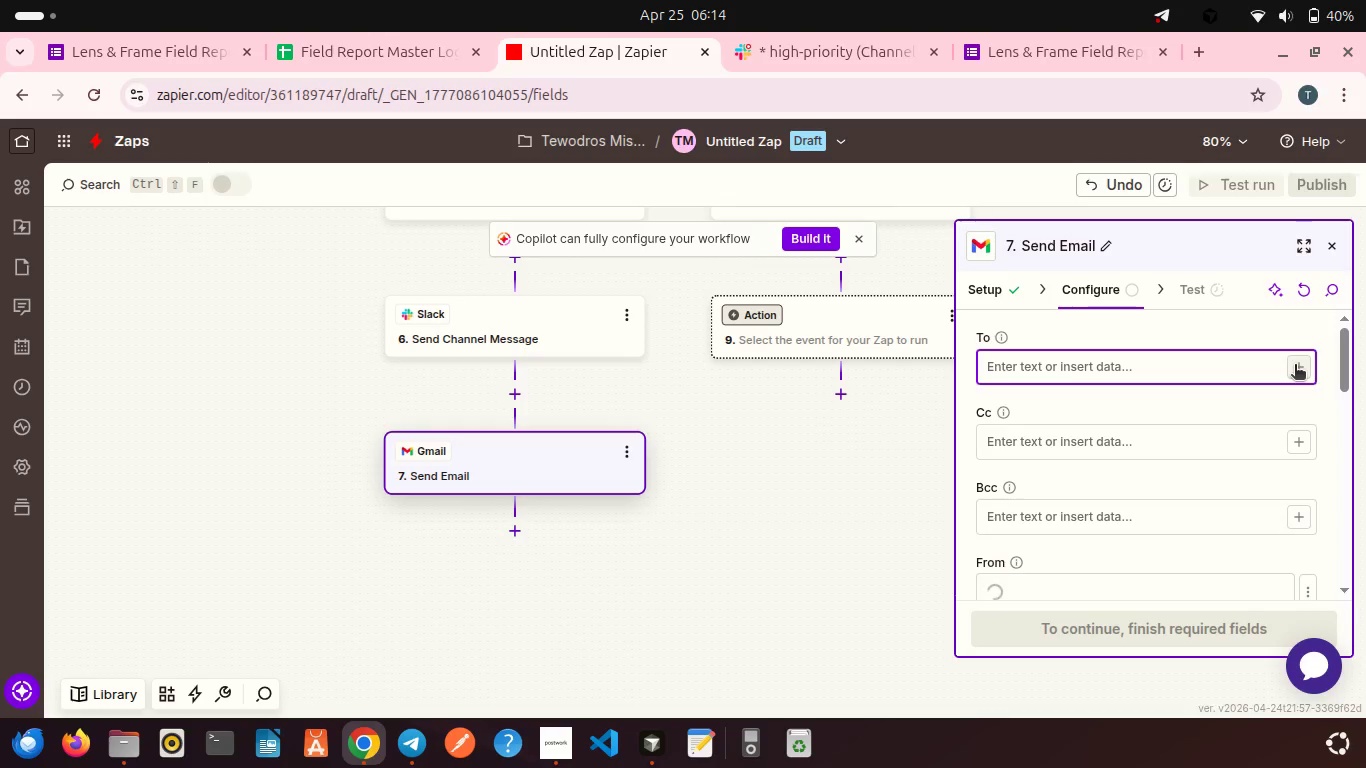 
scroll: coordinate [1222, 429], scroll_direction: down, amount: 3.0
 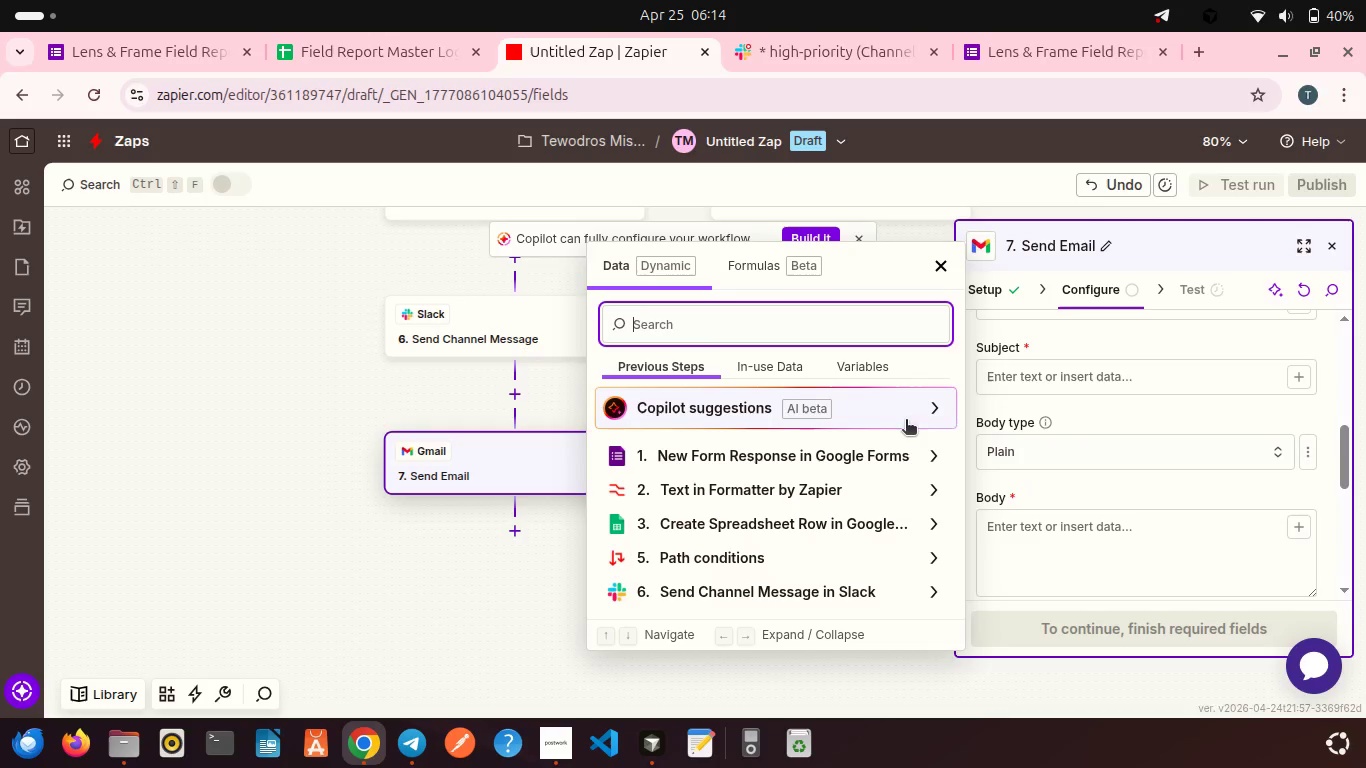 
left_click([863, 444])
 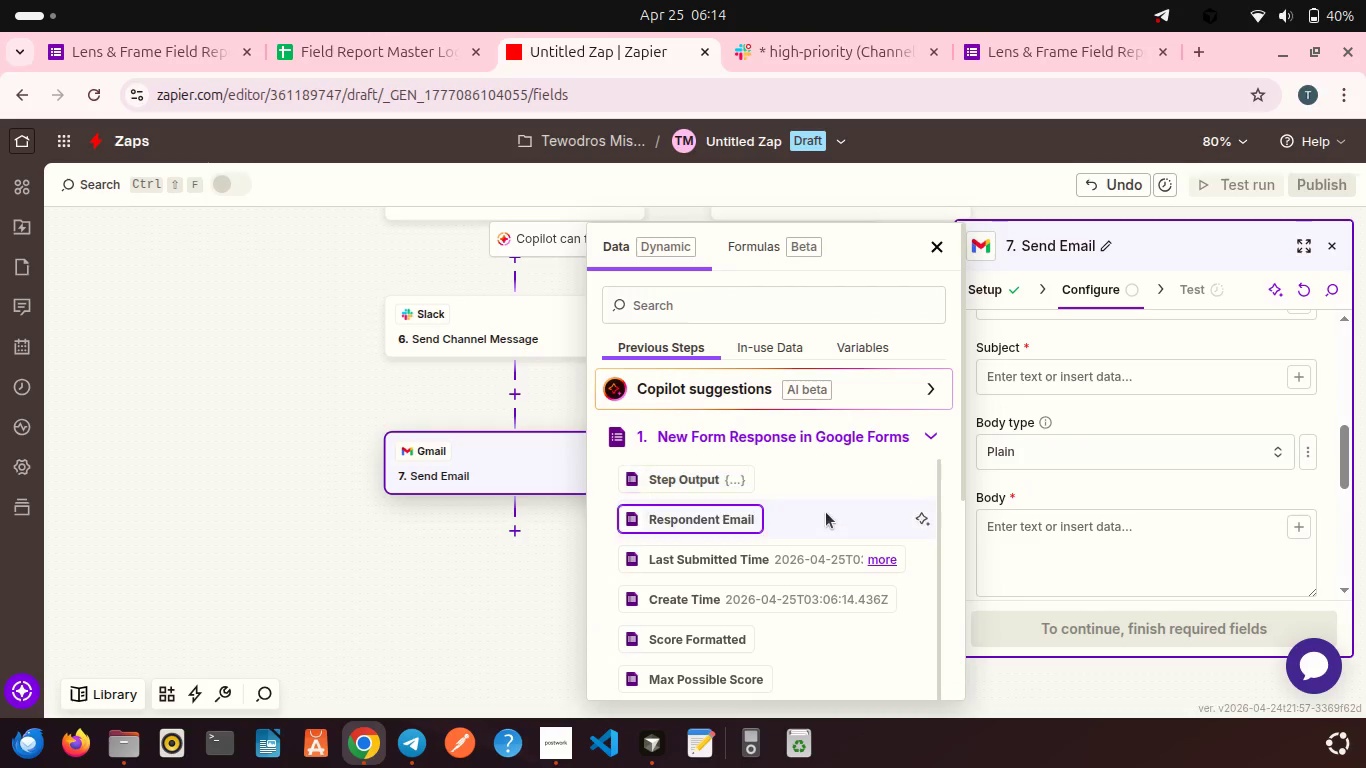 
scroll: coordinate [826, 512], scroll_direction: down, amount: 2.0
 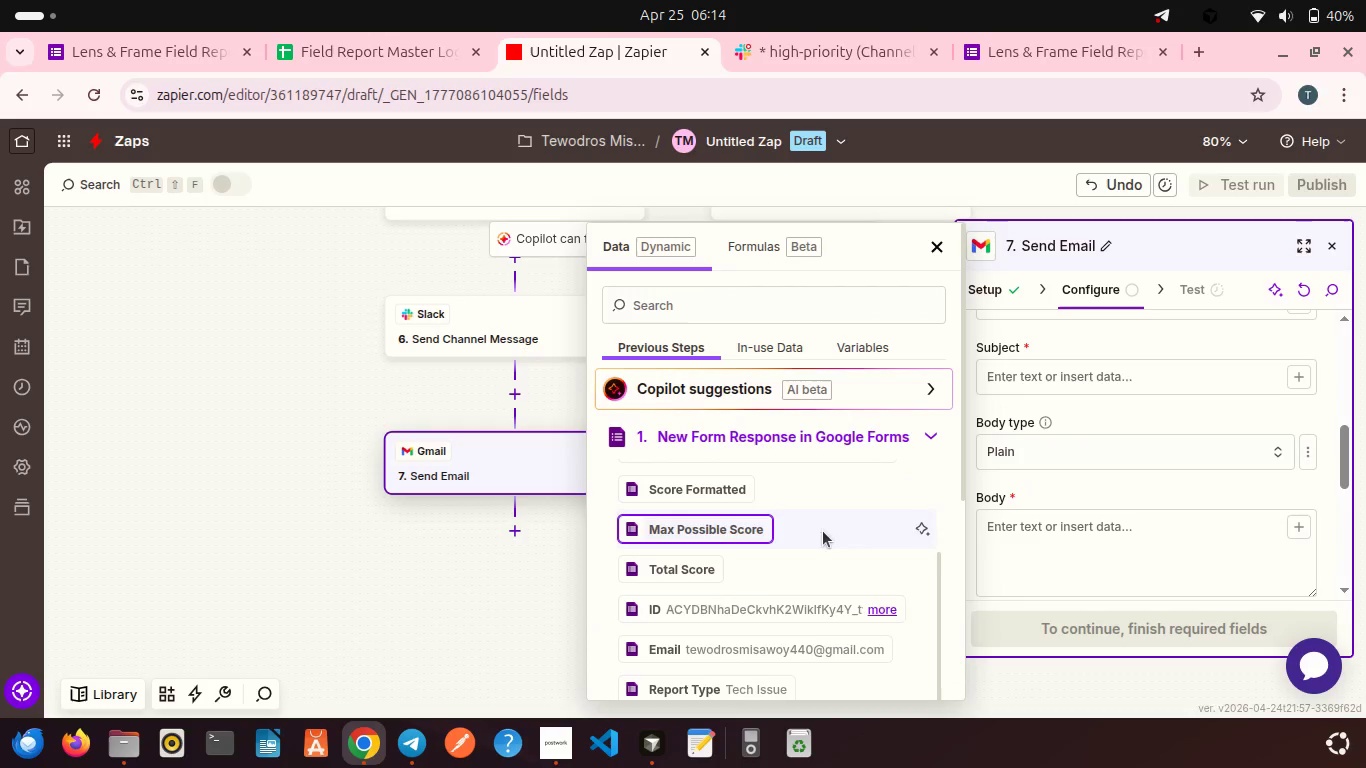 
left_click([806, 647])
 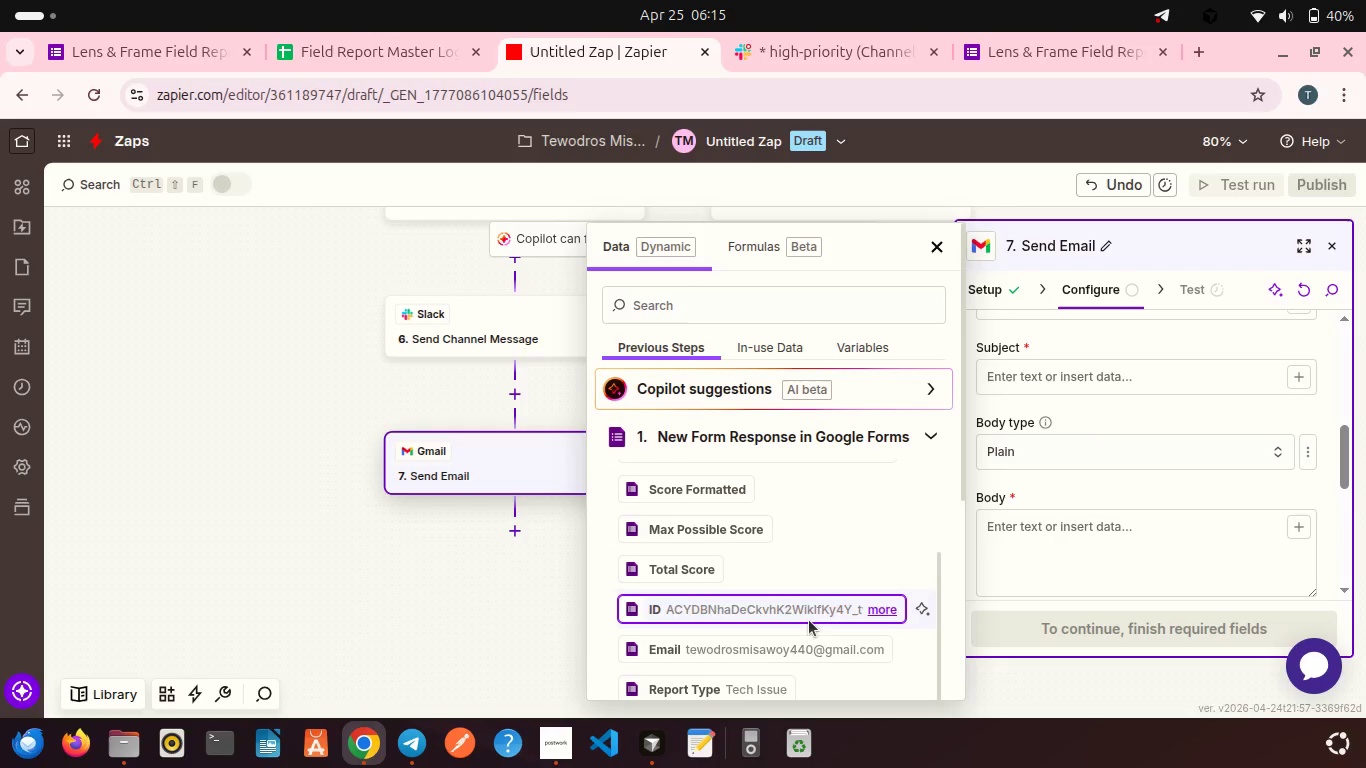 
left_click([798, 639])
 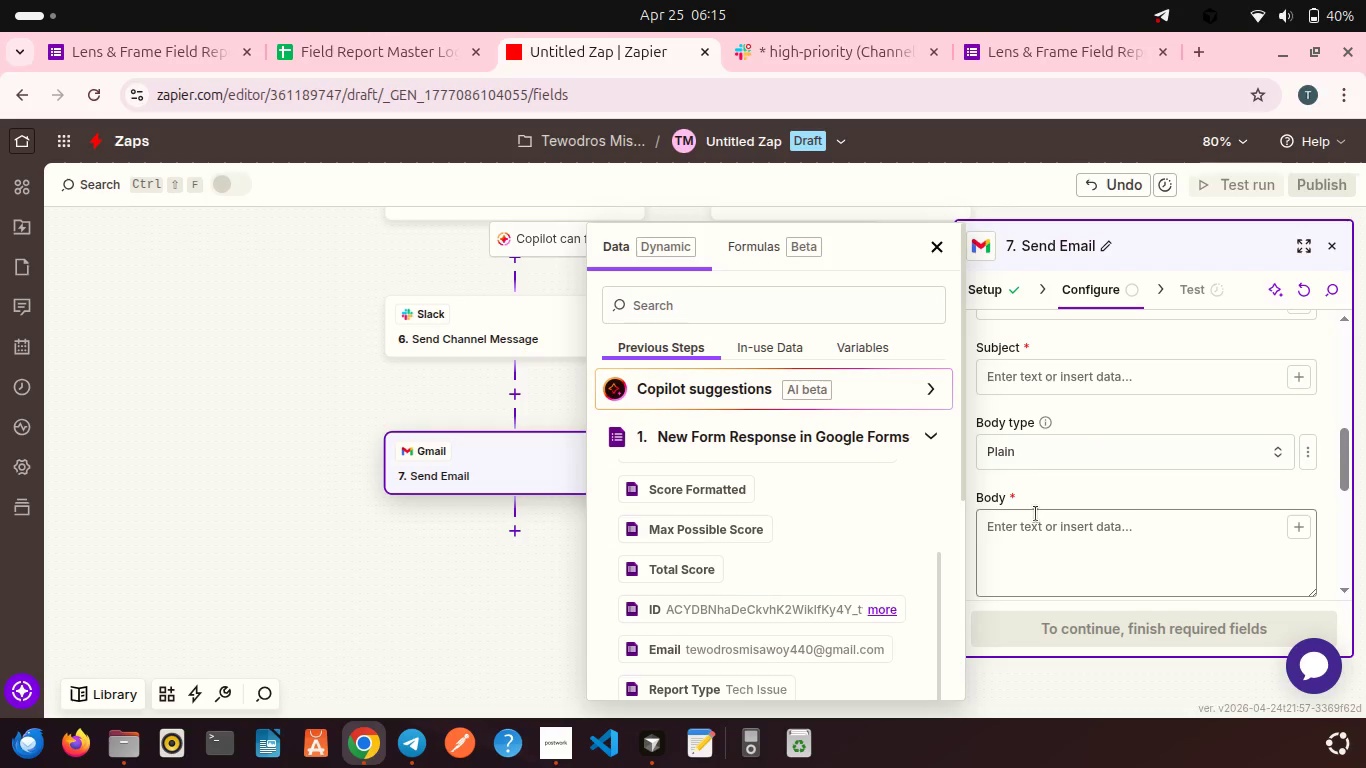 
scroll: coordinate [1015, 432], scroll_direction: up, amount: 3.0
 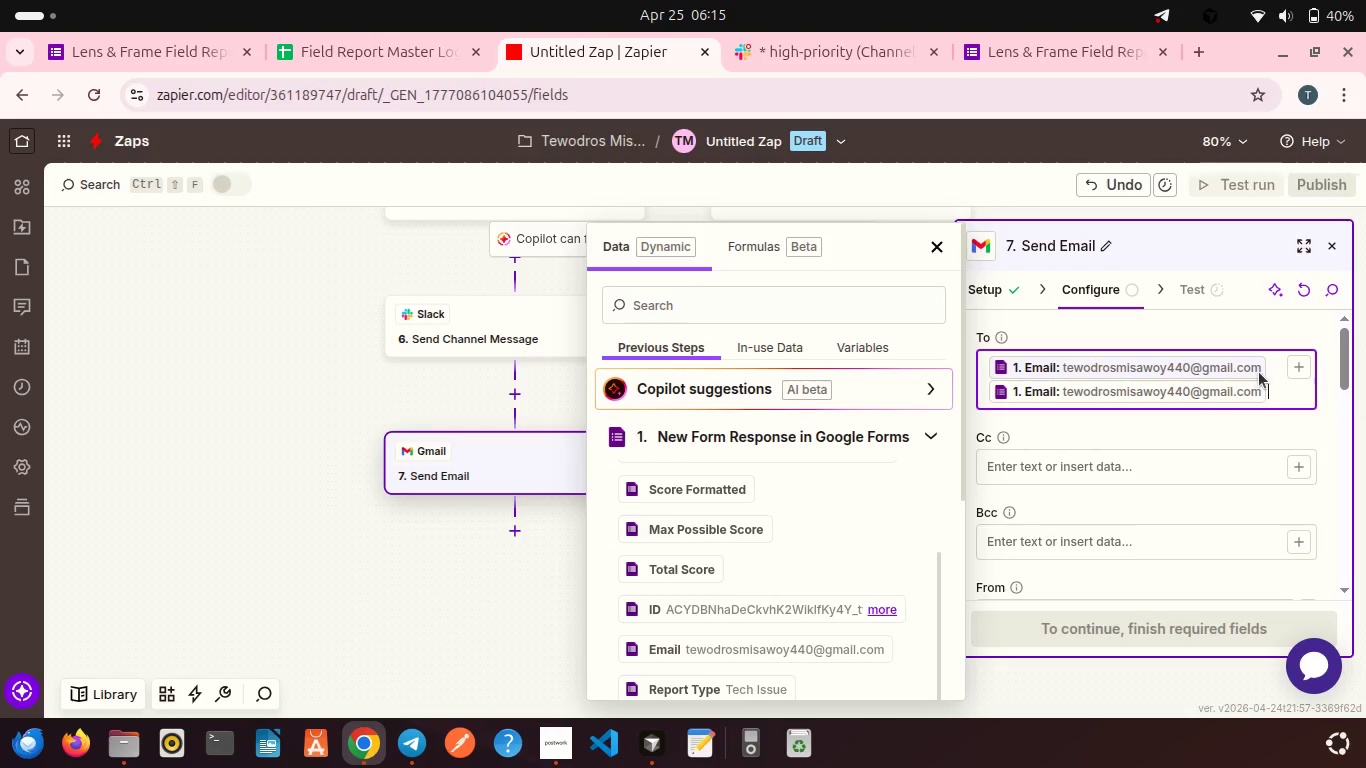 
left_click([1259, 383])
 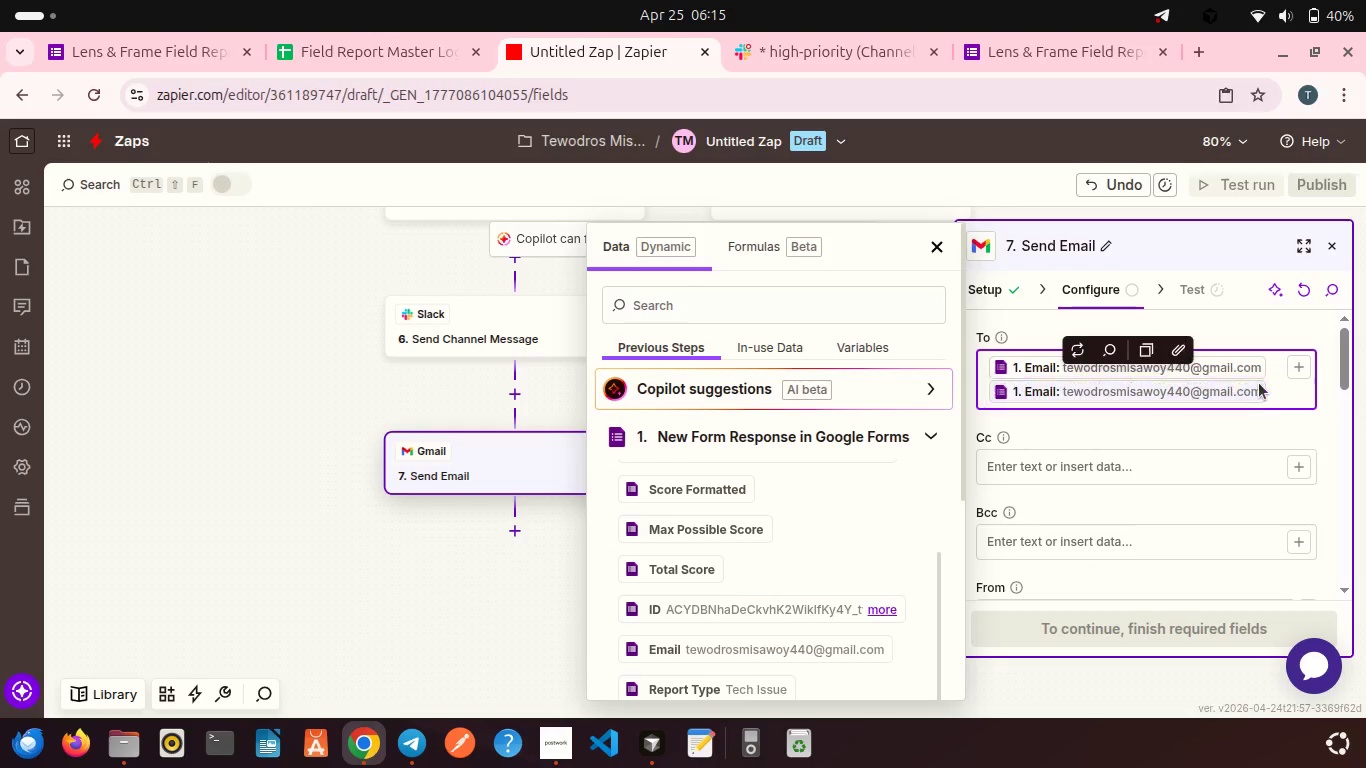 
key(Backspace)
 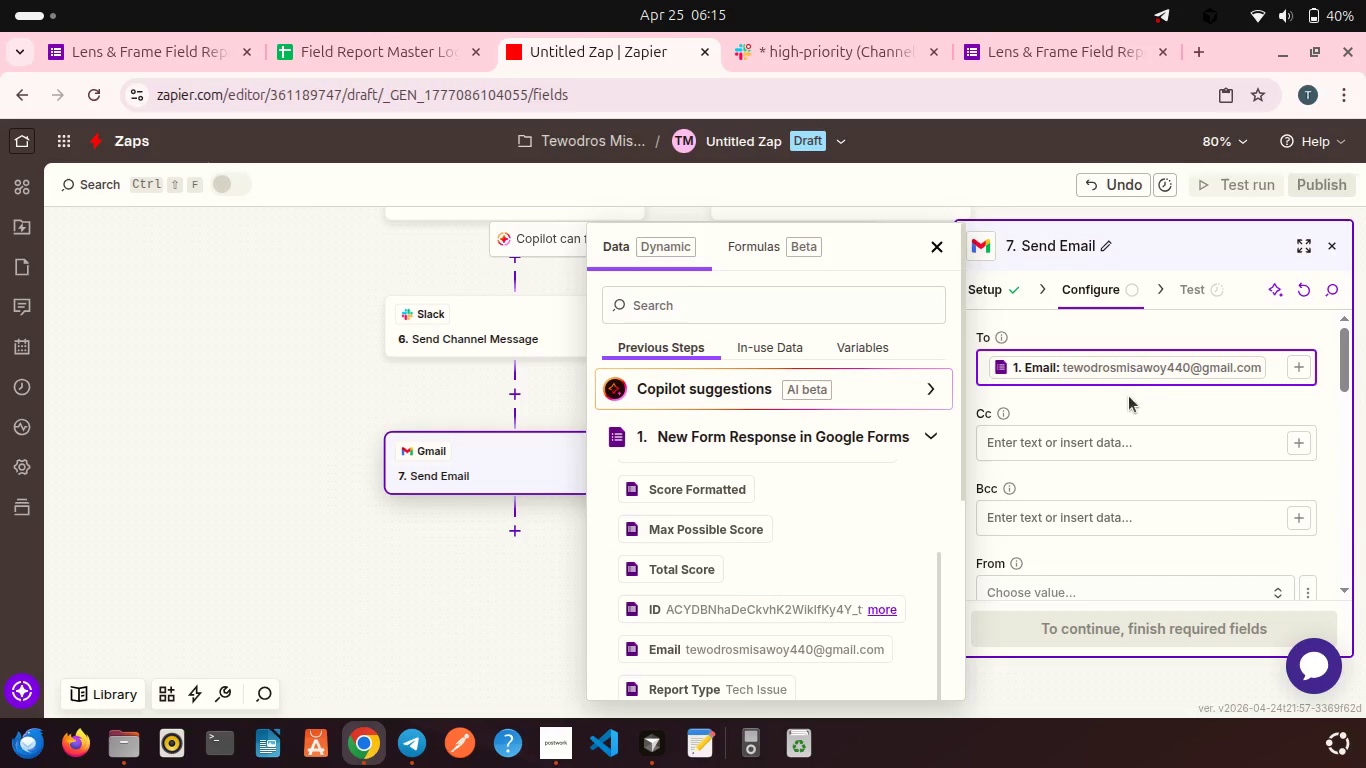 
left_click([1126, 403])
 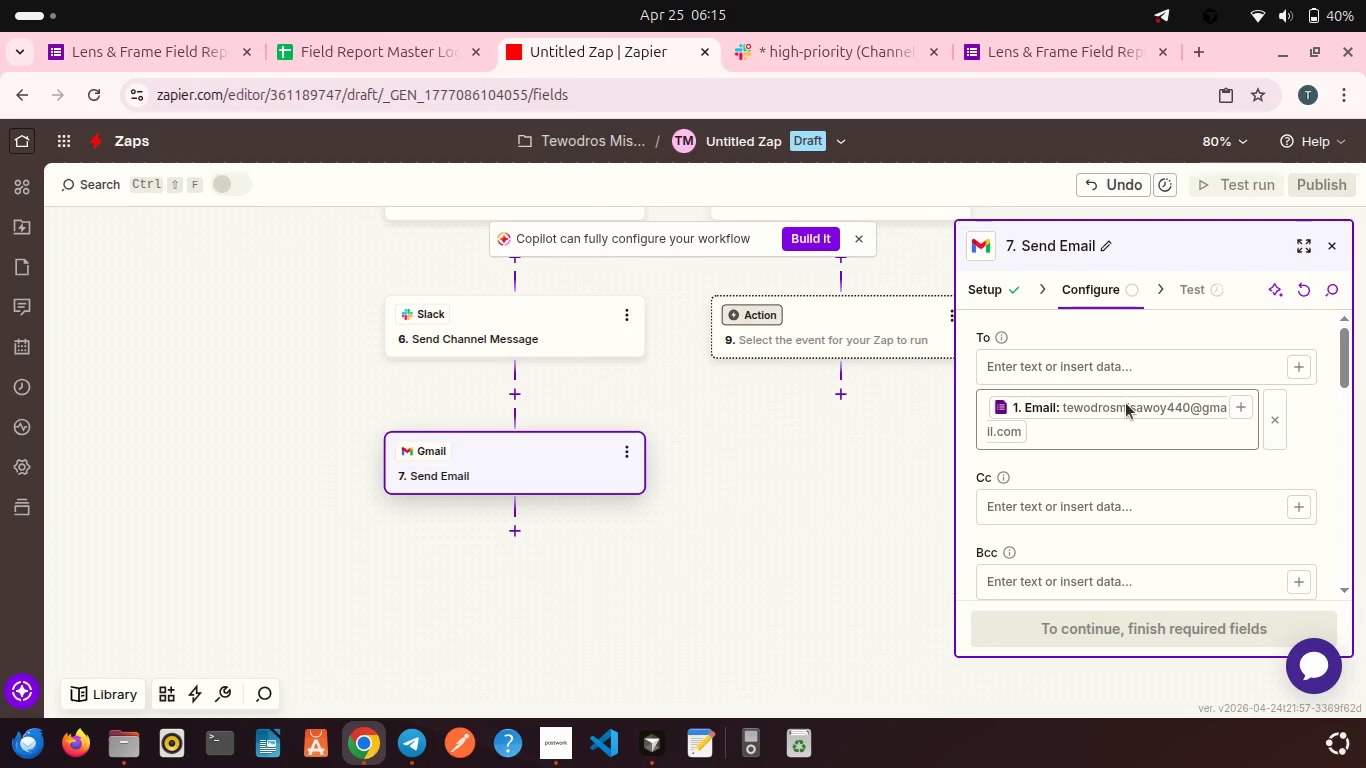 
scroll: coordinate [1126, 403], scroll_direction: down, amount: 1.0
 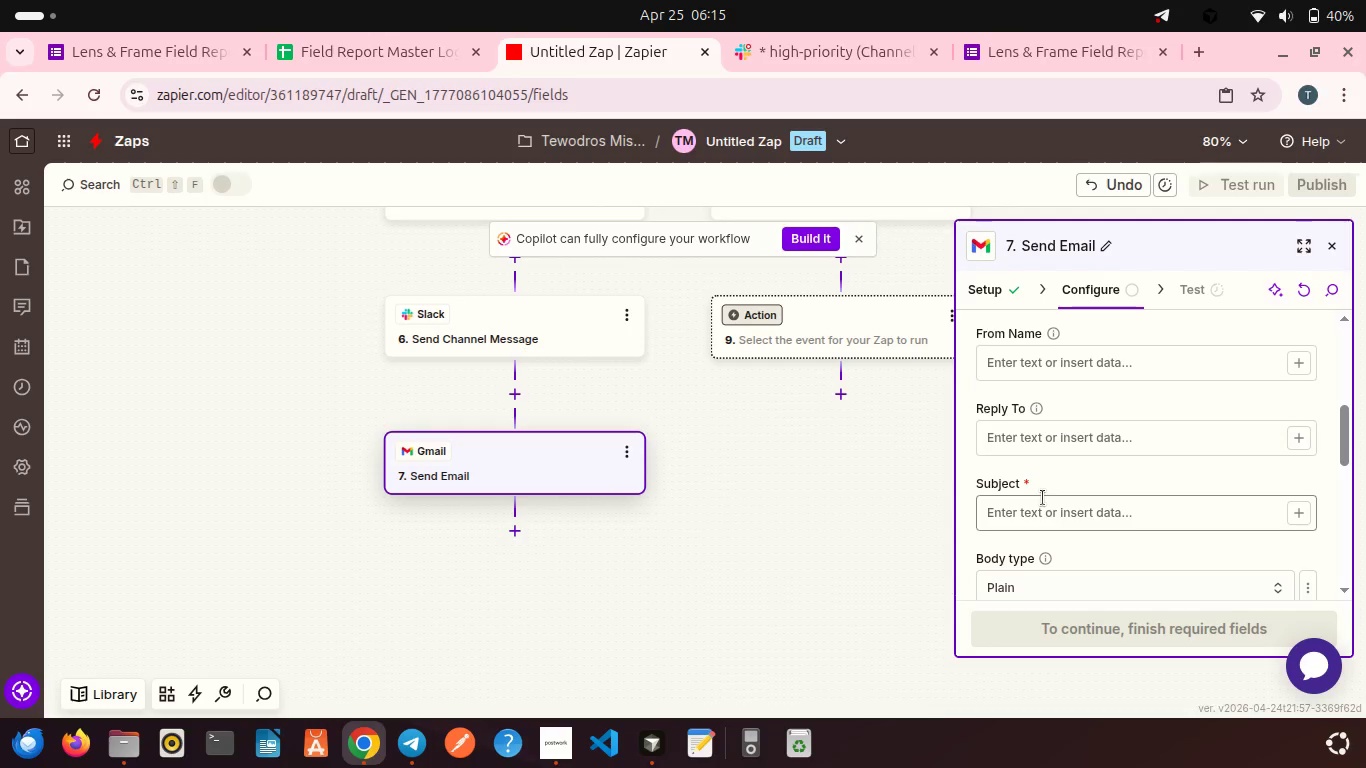 
left_click([1041, 500])
 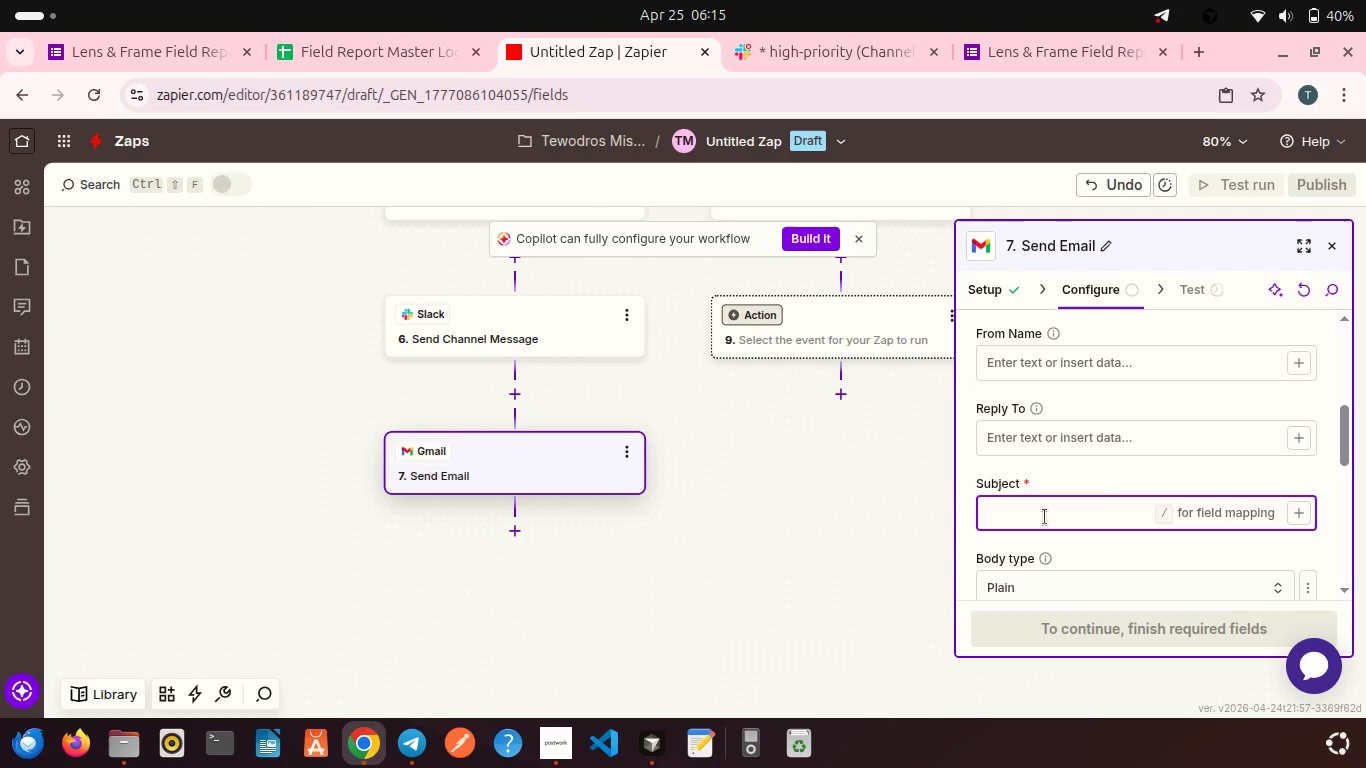 
wait(7.76)
 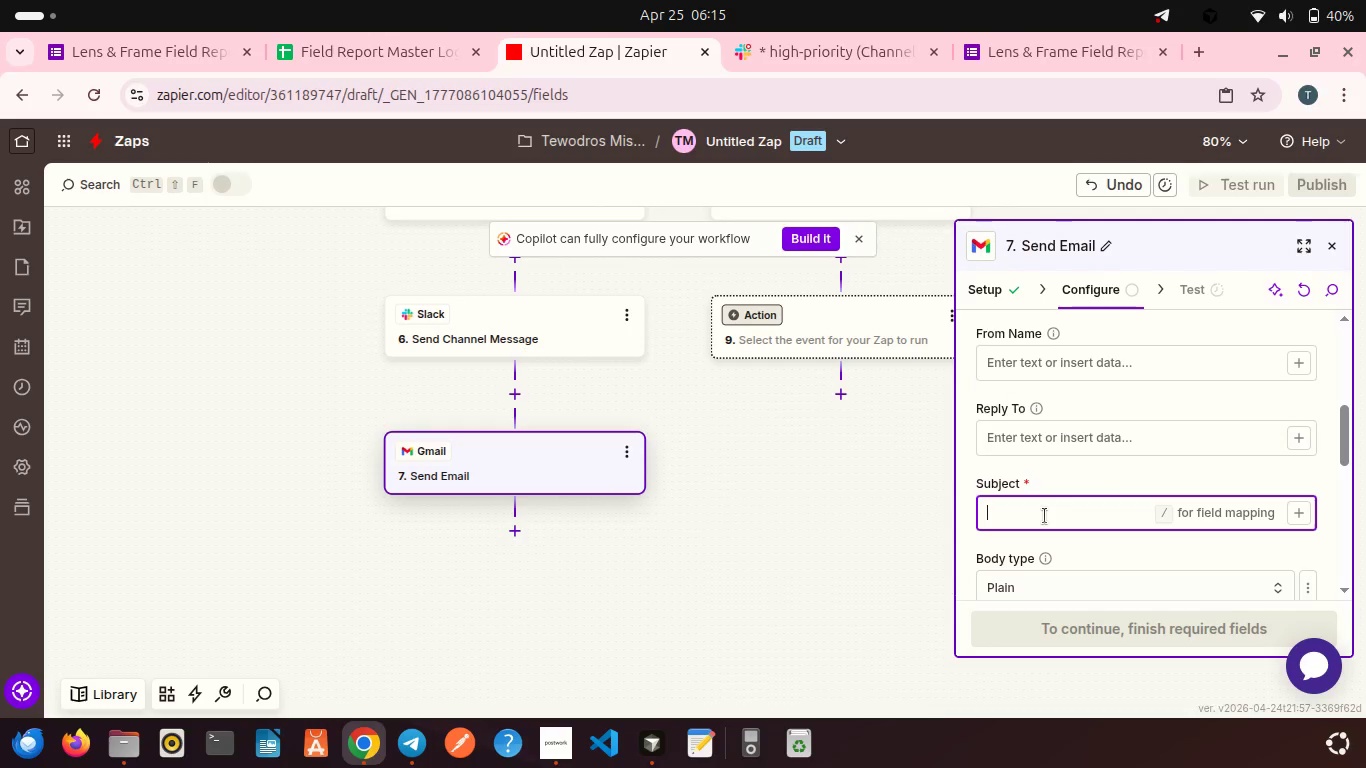 
type(URGENT:  Safety Alert from F)
 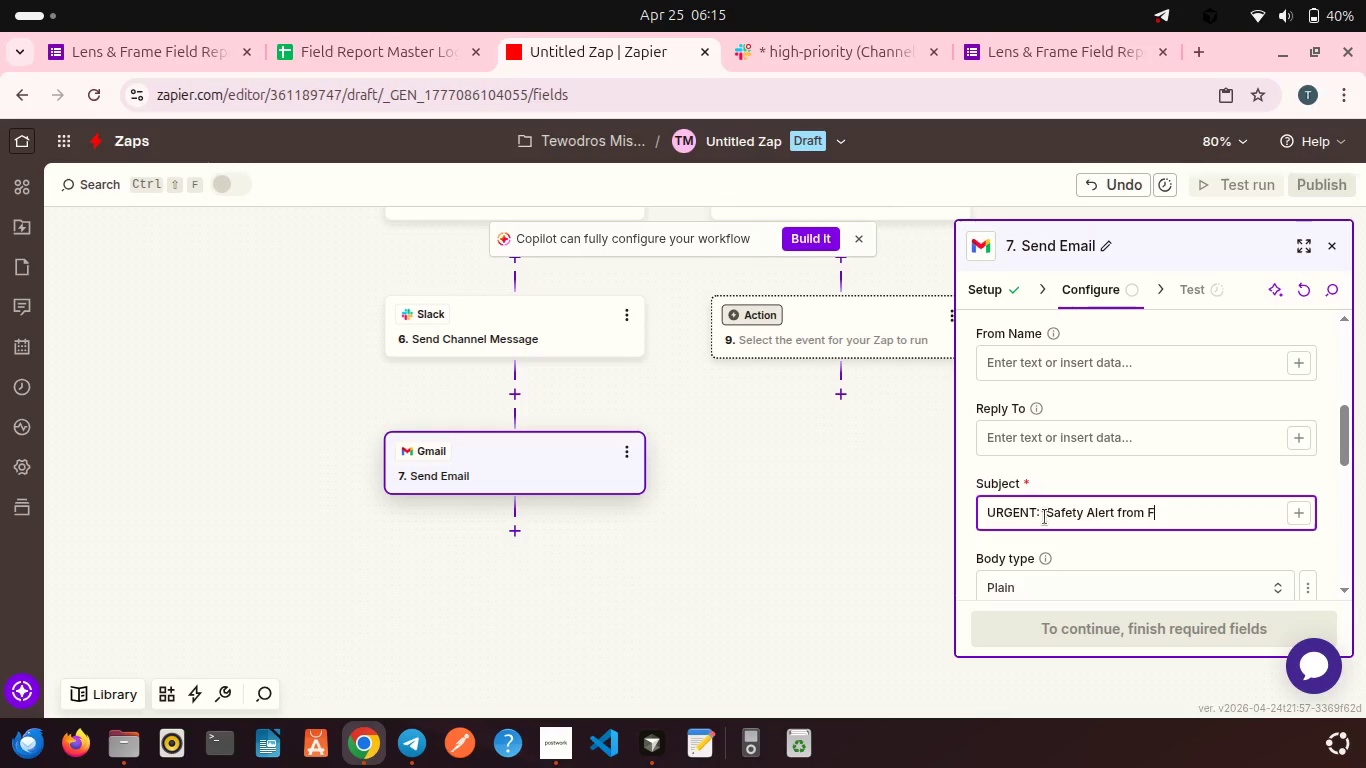 
left_click([1045, 517])
 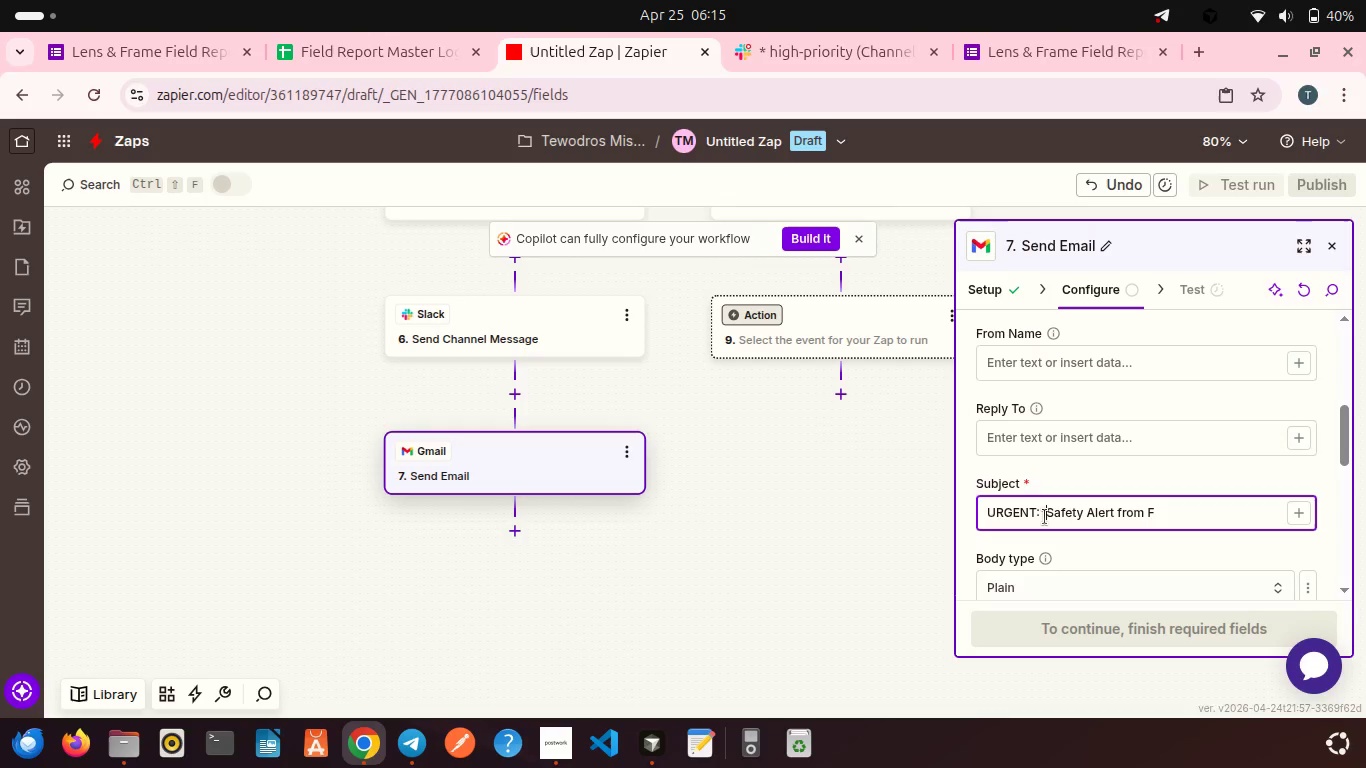 
type(ield)
 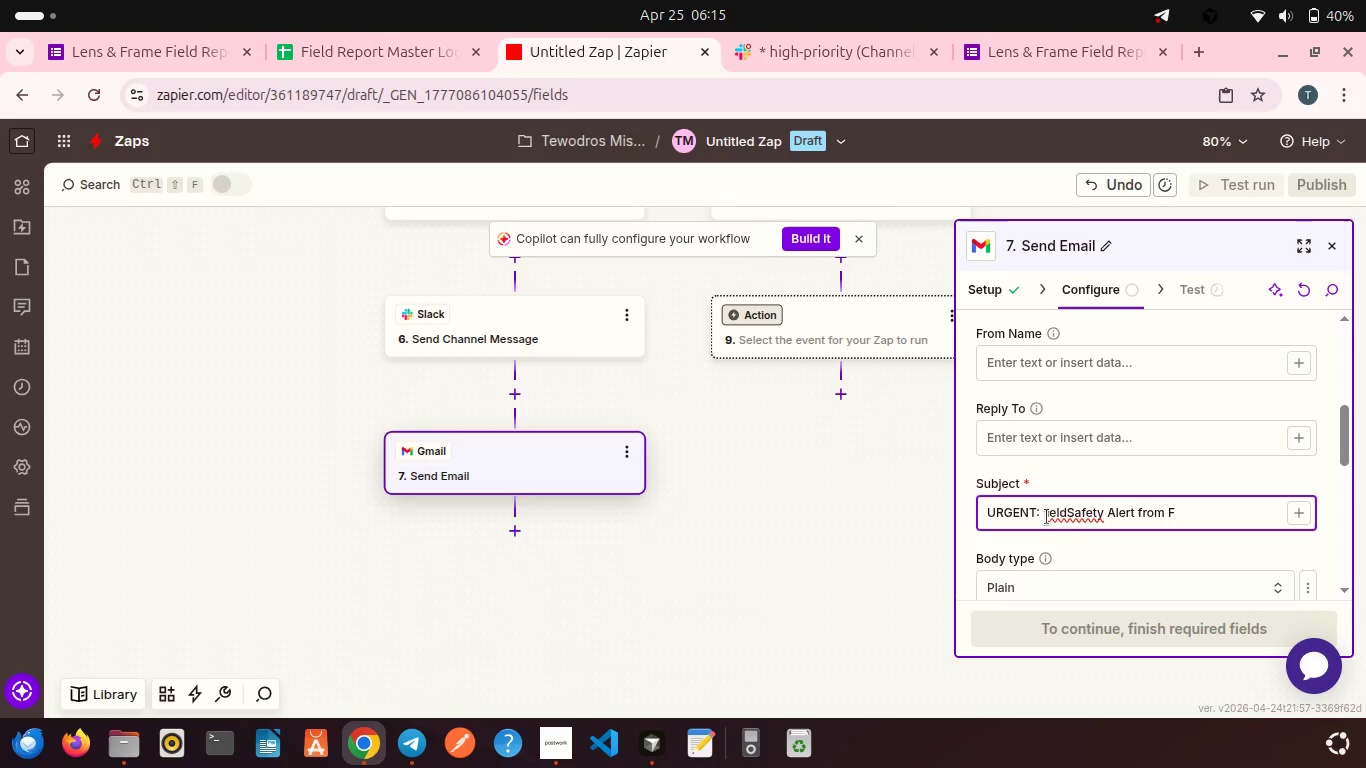 
double_click([1056, 517])
 